 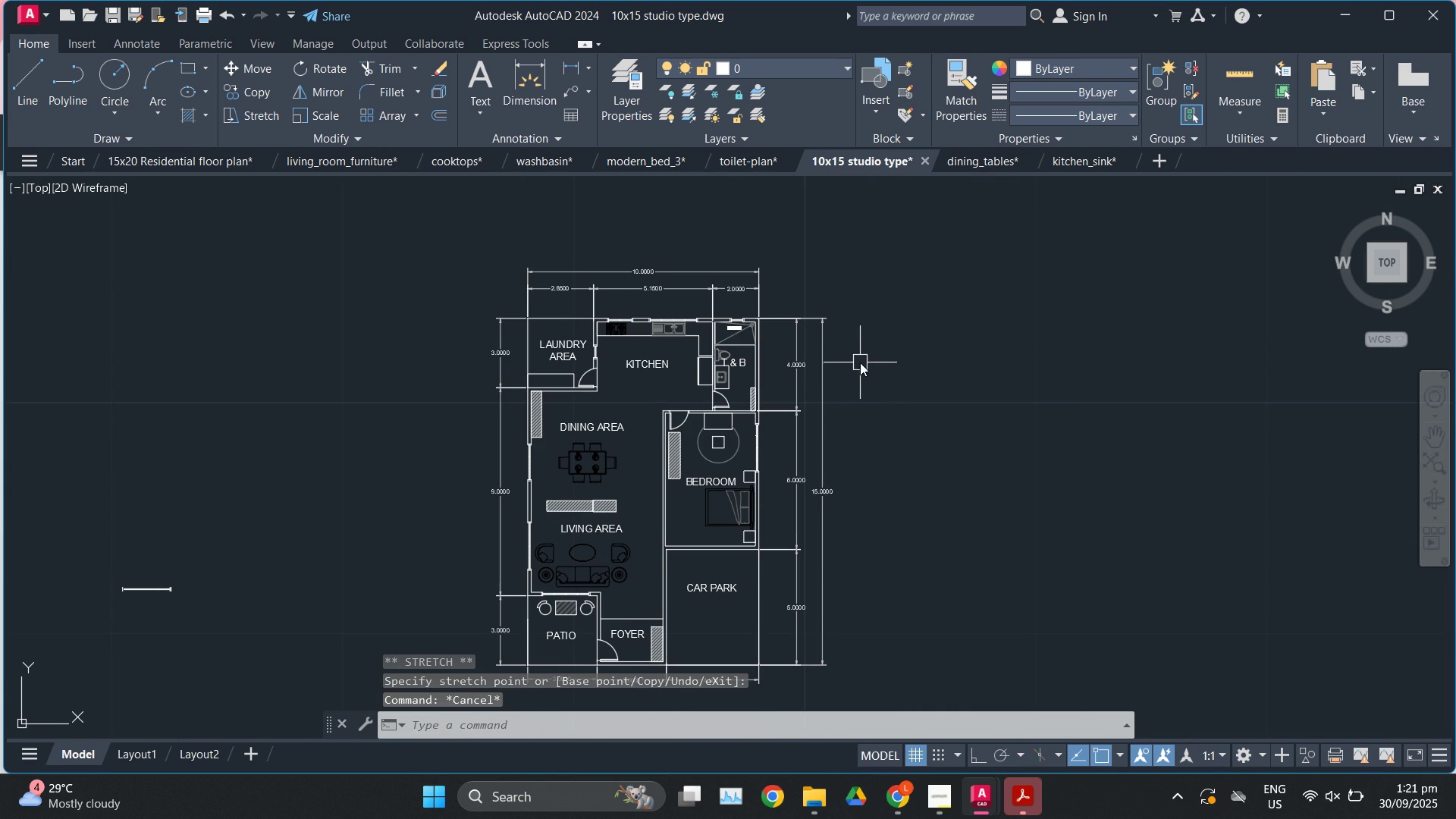 
scroll: coordinate [624, 376], scroll_direction: up, amount: 2.0
 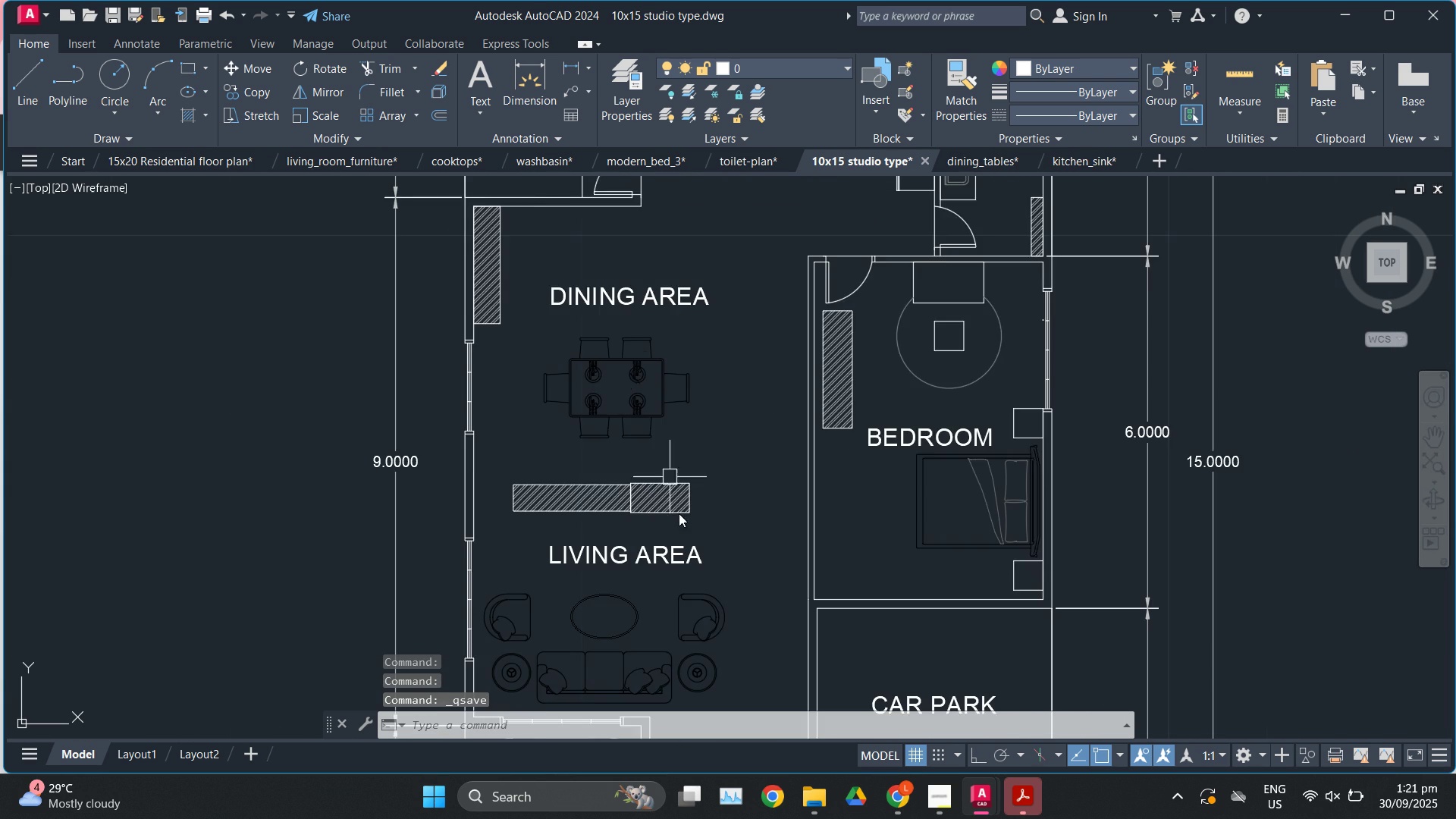 
scroll: coordinate [684, 532], scroll_direction: down, amount: 2.0
 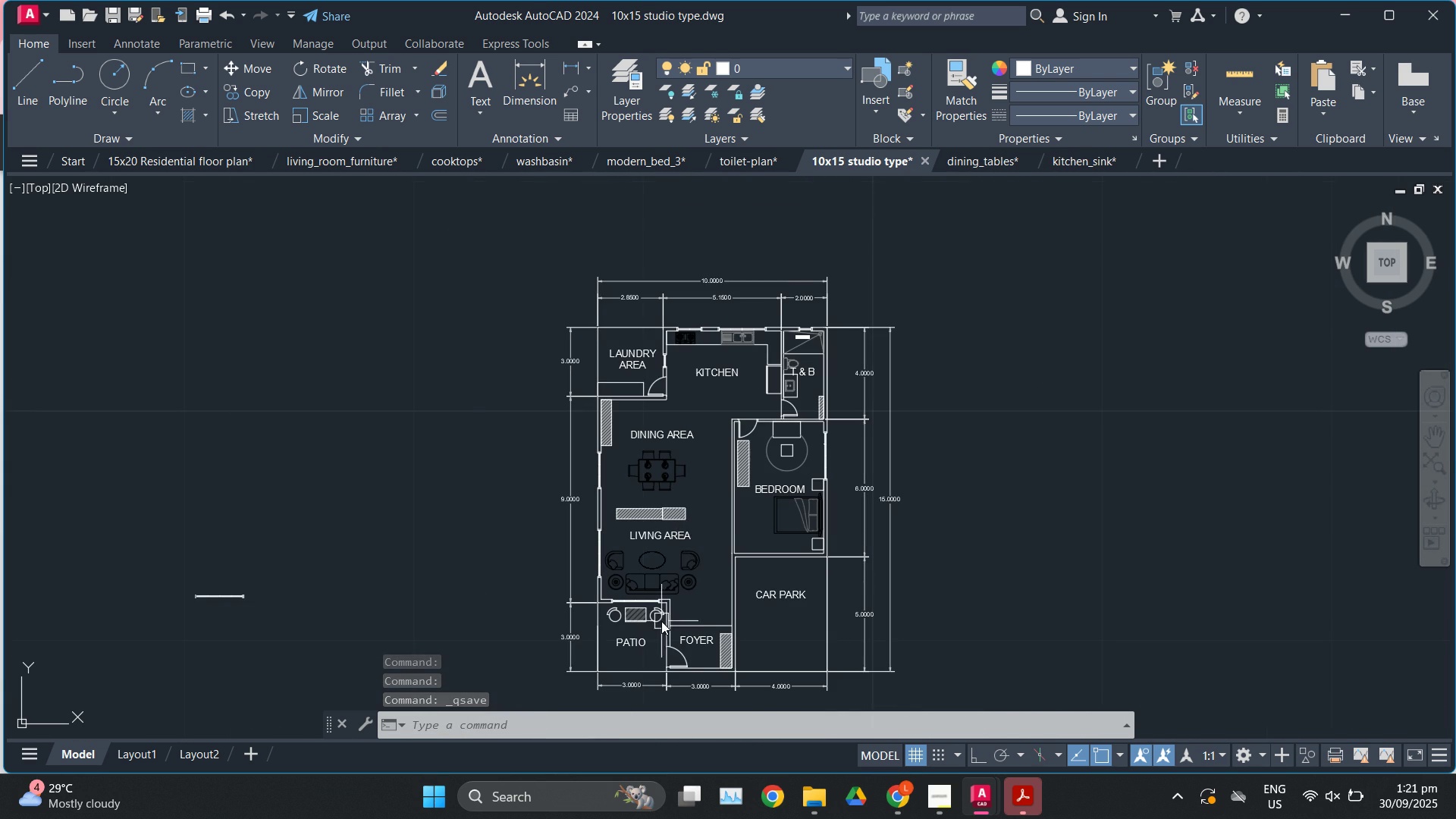 
scroll: coordinate [699, 640], scroll_direction: up, amount: 1.0
 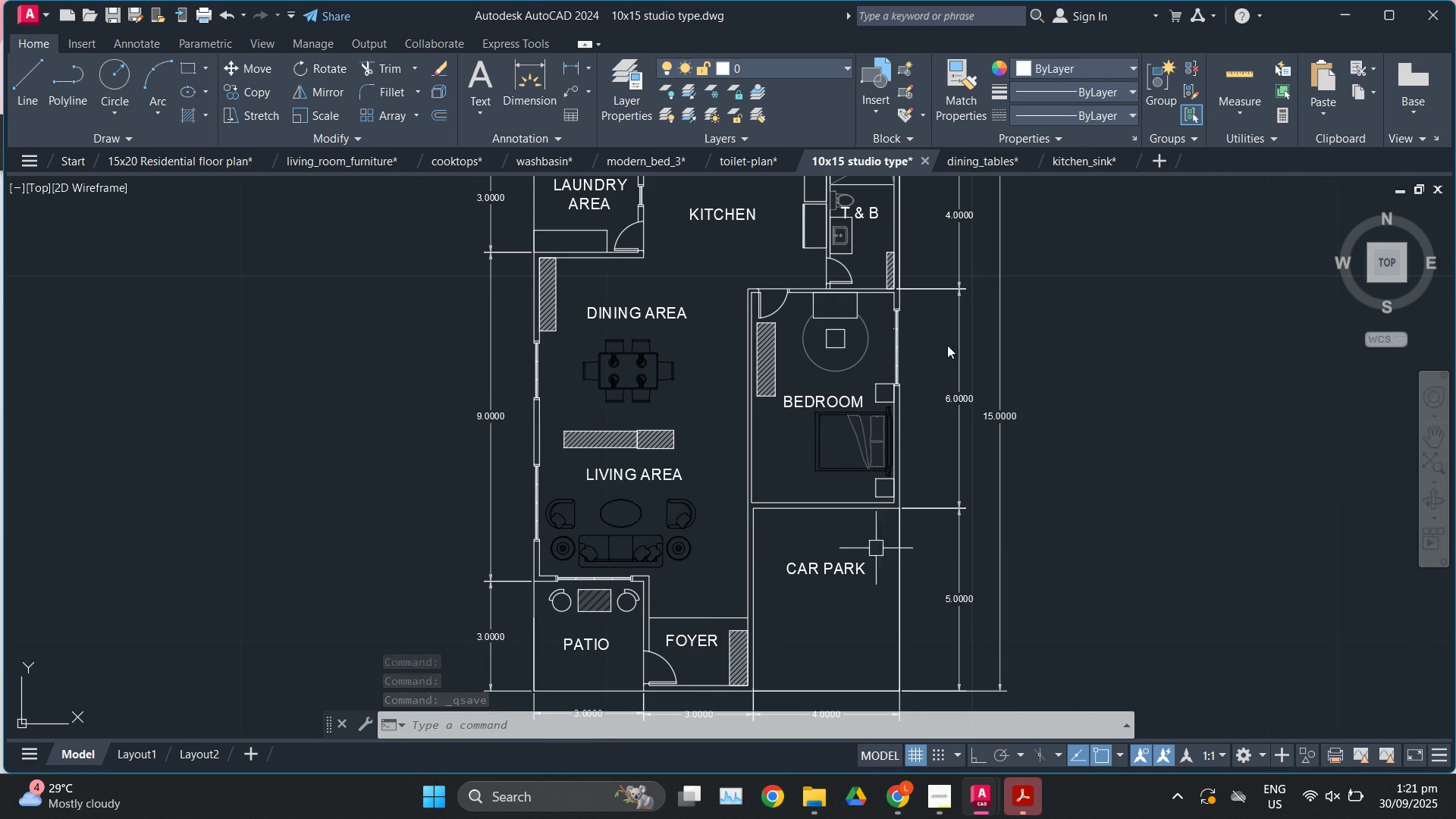 
scroll: coordinate [937, 381], scroll_direction: down, amount: 1.0
 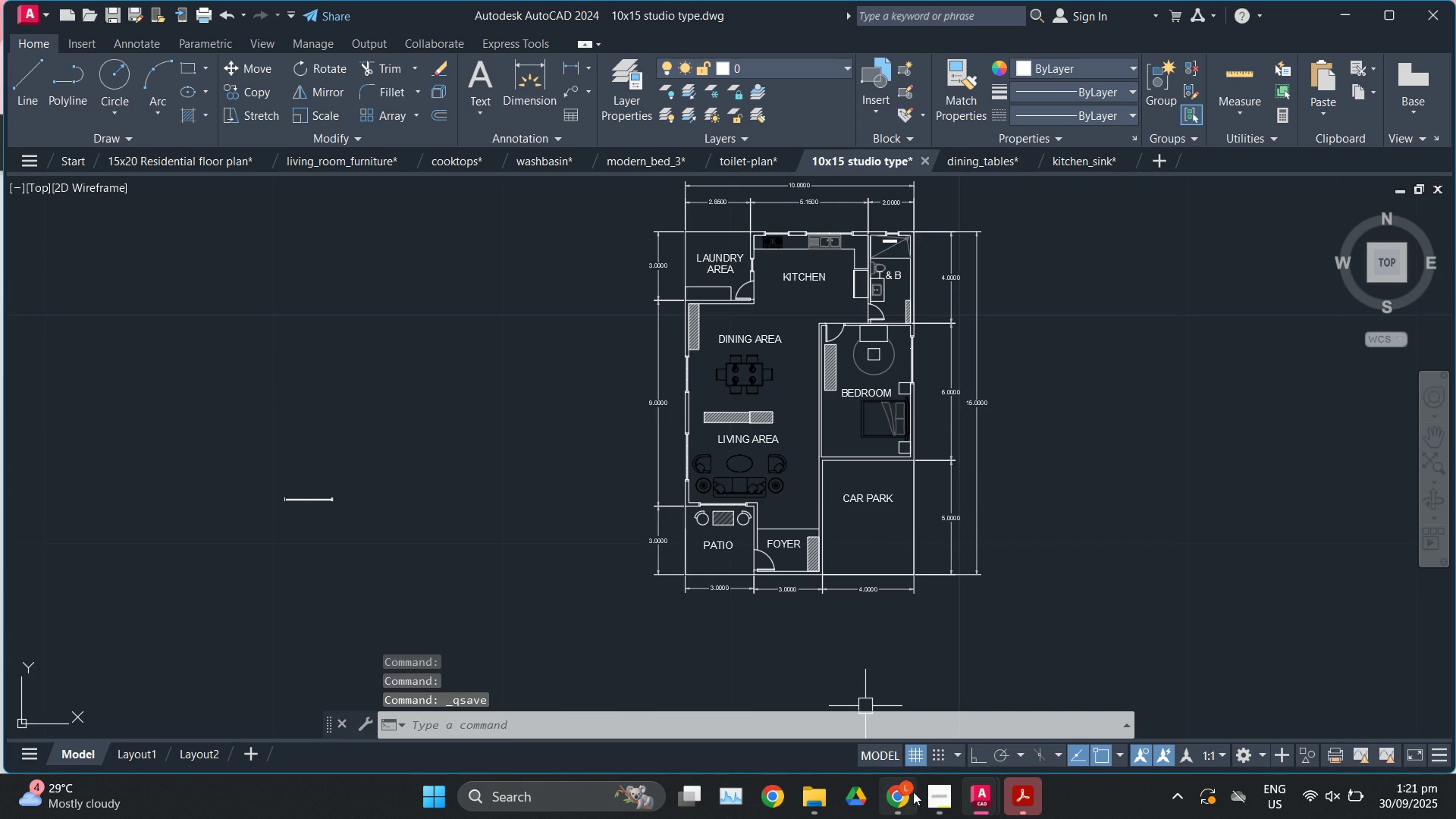 
left_click([908, 798])
 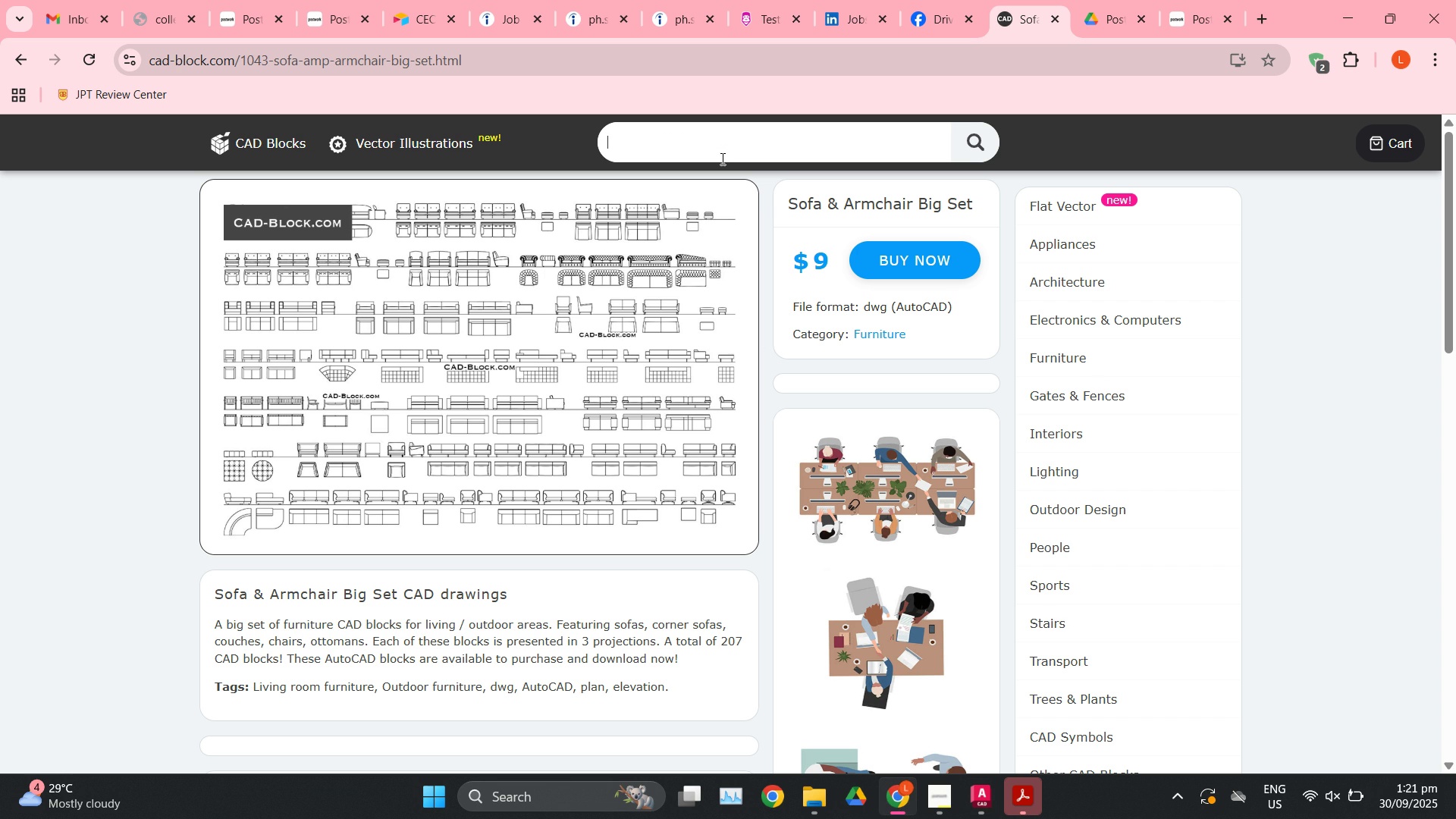 
left_click([721, 158])
 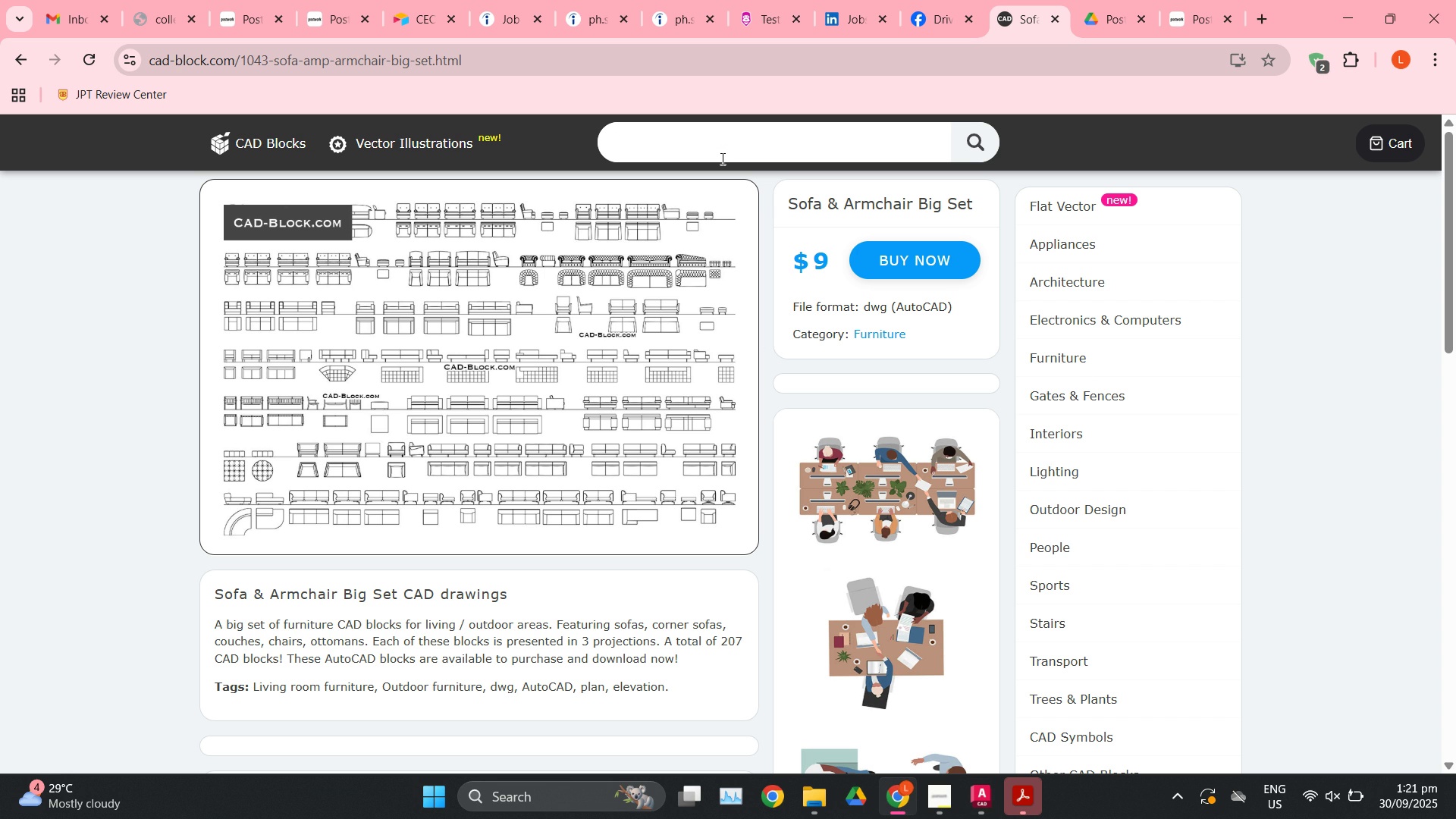 
type(CAR)
 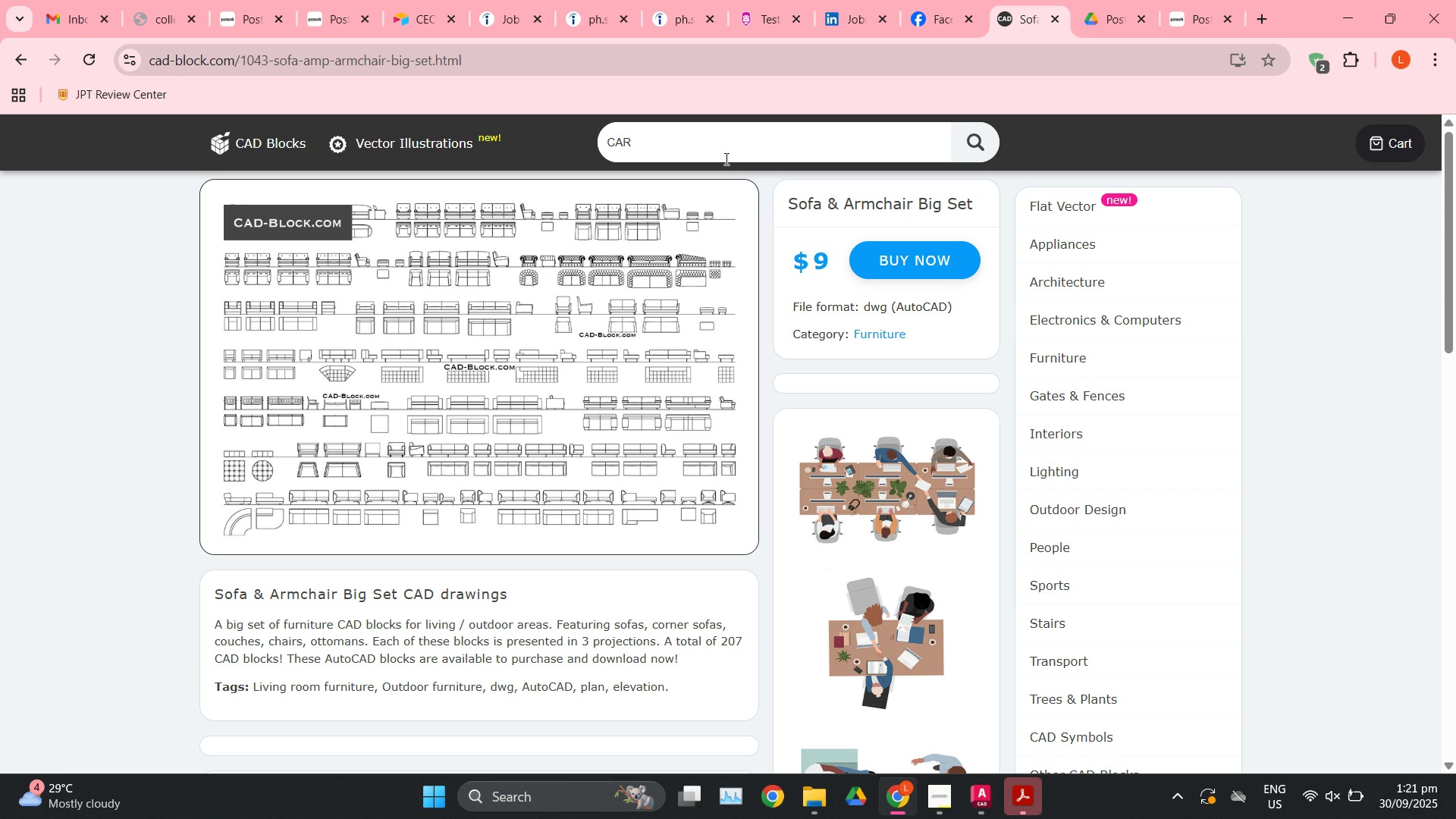 
key(Enter)
 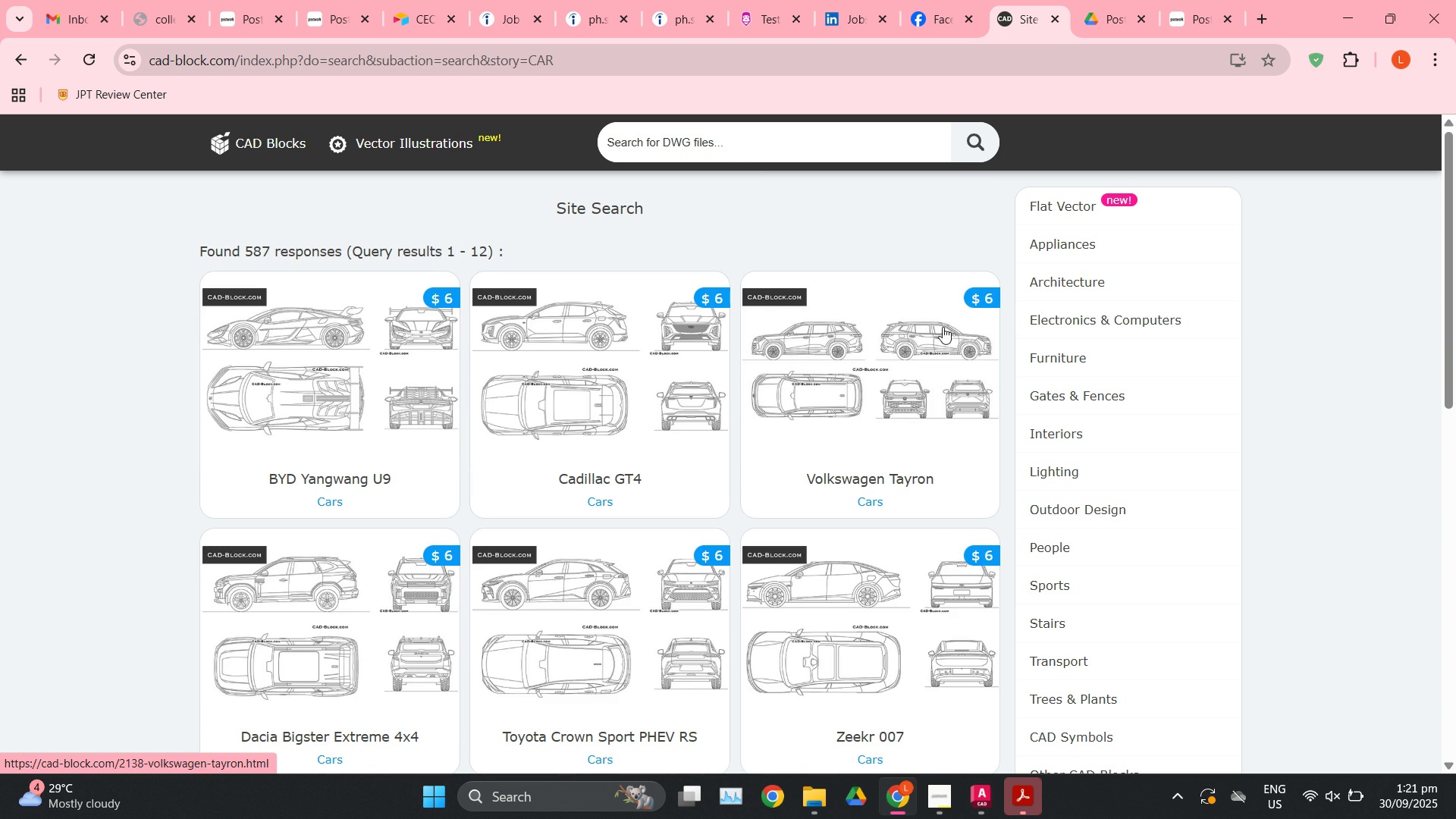 
scroll: coordinate [857, 398], scroll_direction: down, amount: 8.0
 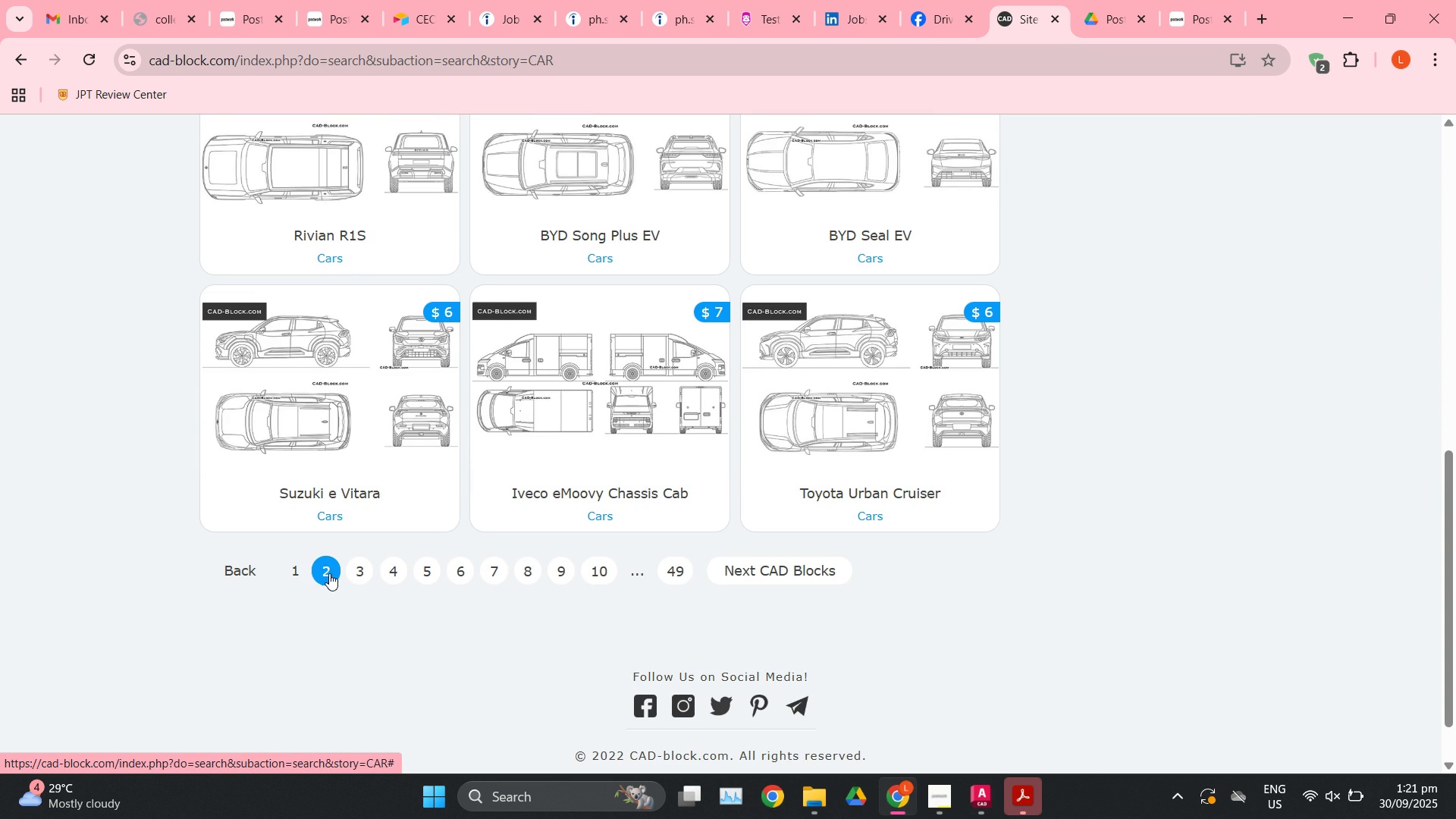 
left_click([326, 573])
 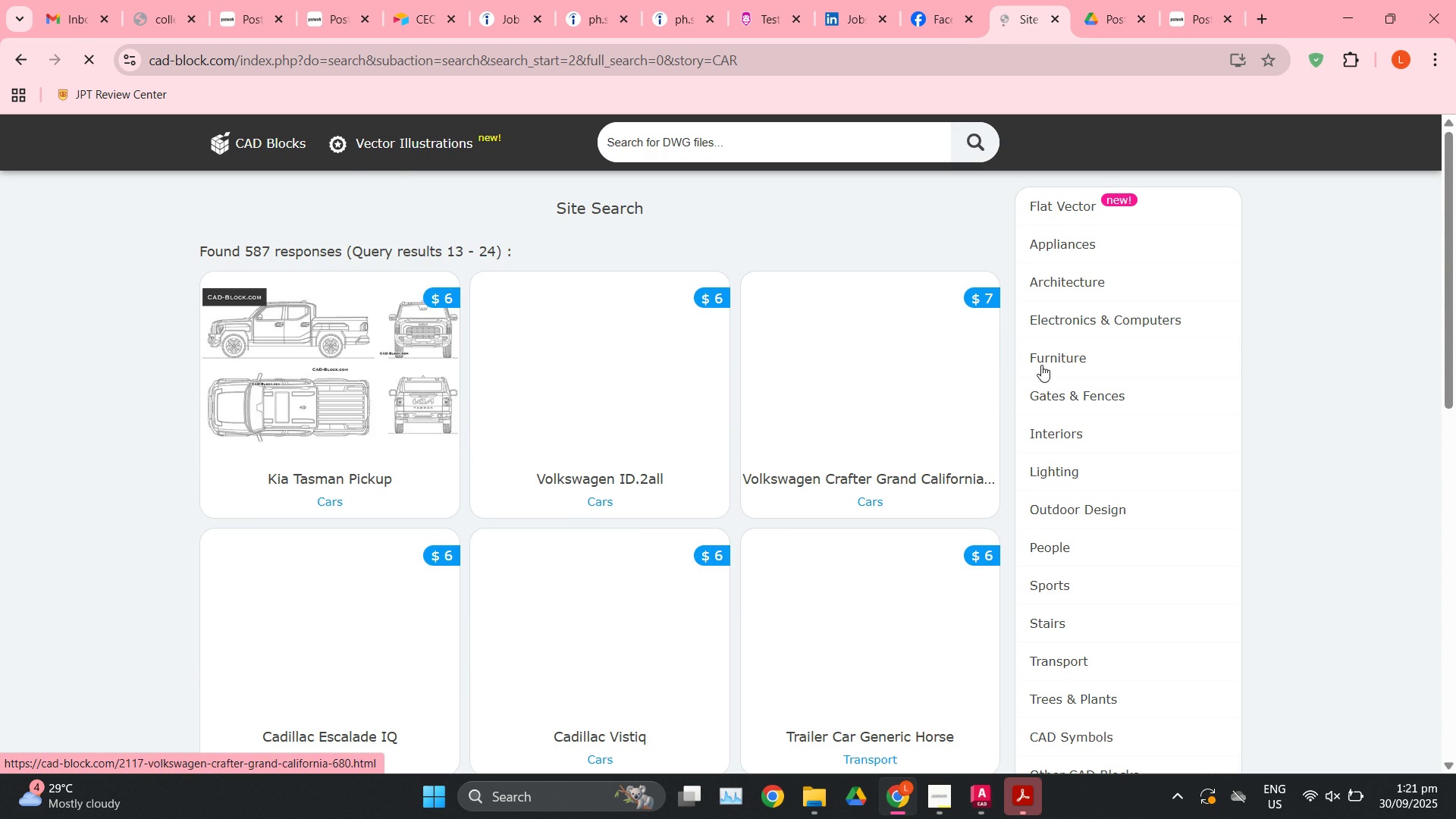 
scroll: coordinate [1107, 328], scroll_direction: down, amount: 10.0
 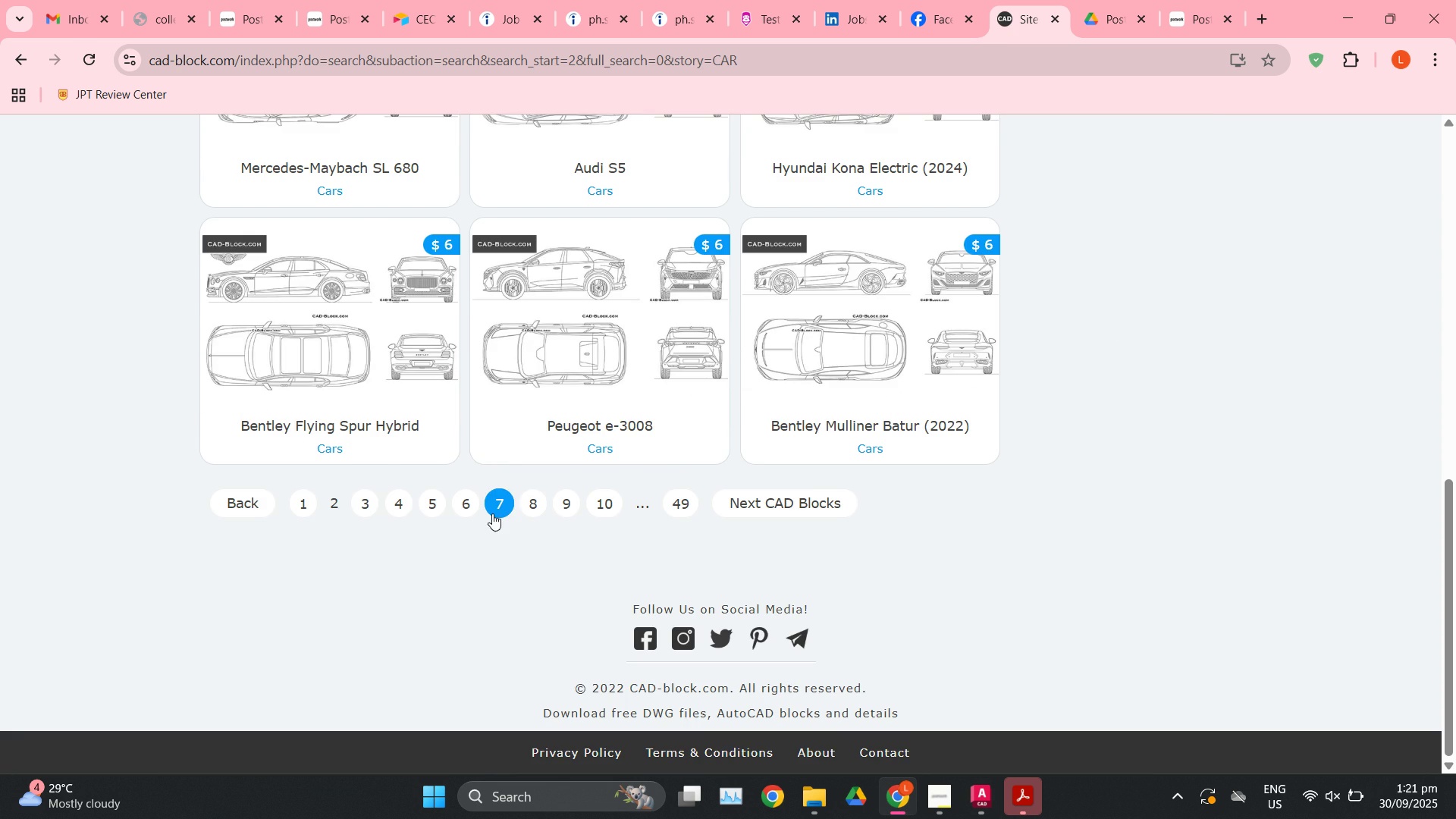 
left_click([492, 513])
 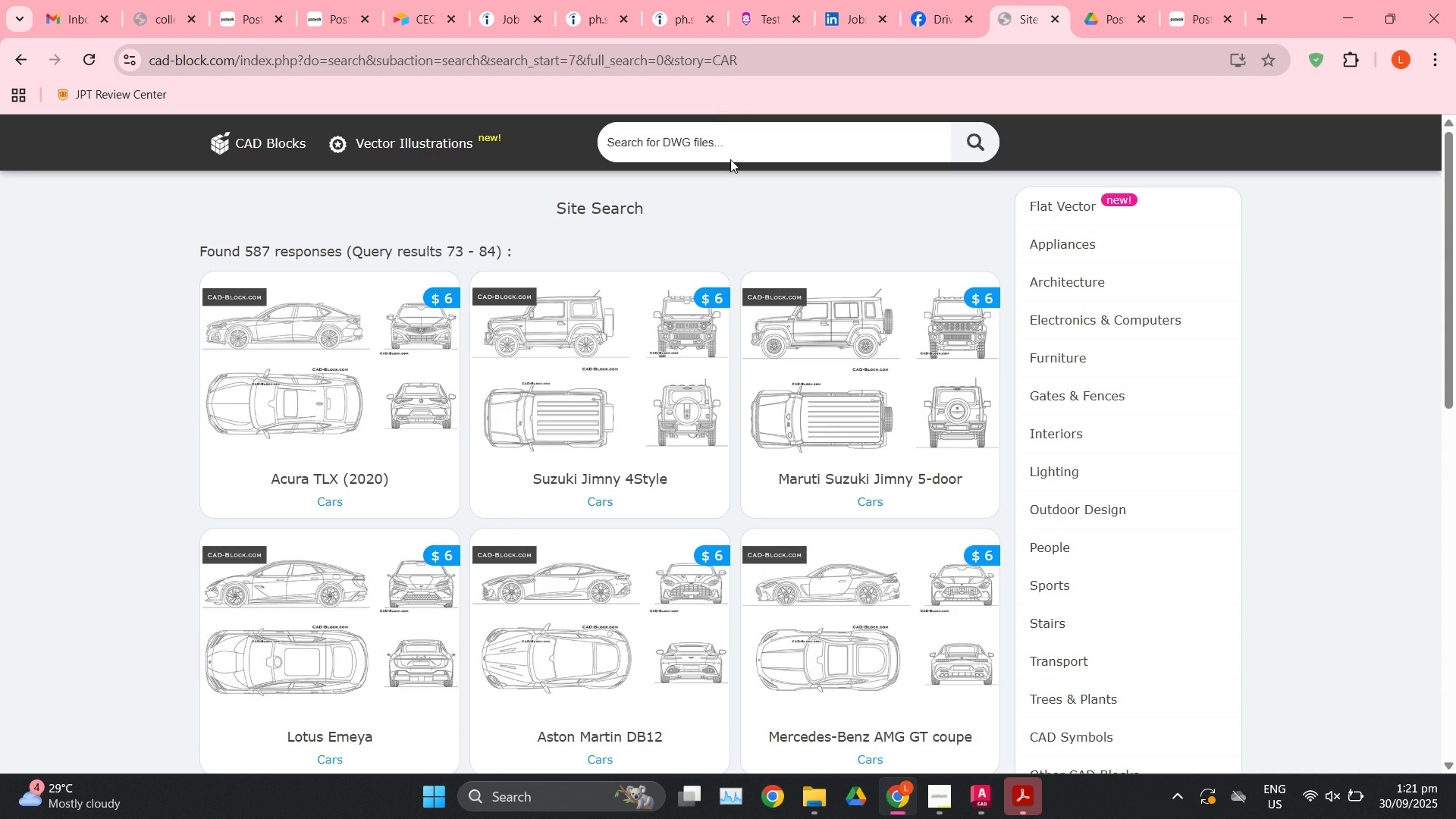 
left_click([730, 126])
 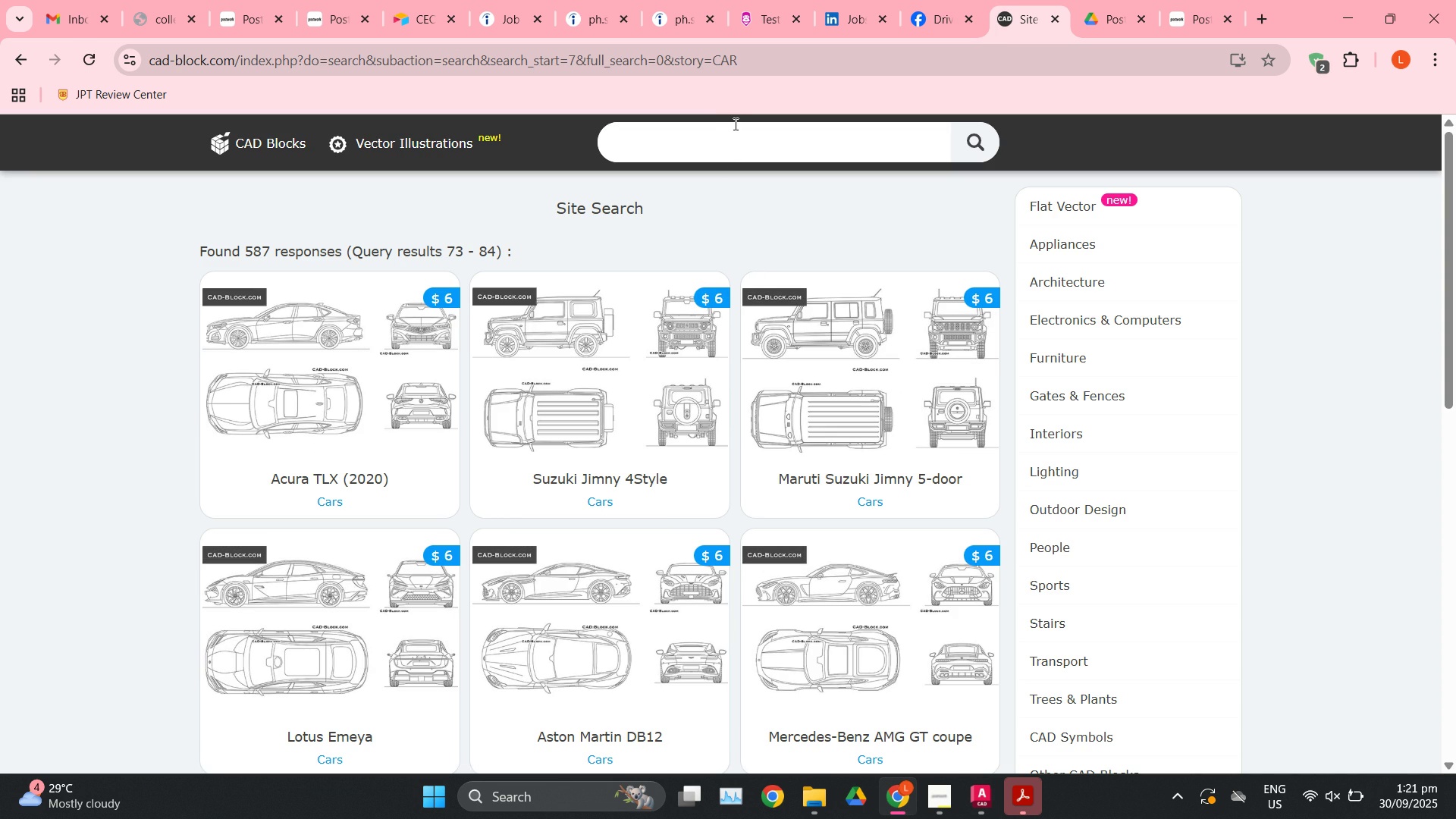 
type(CAR FREE)
 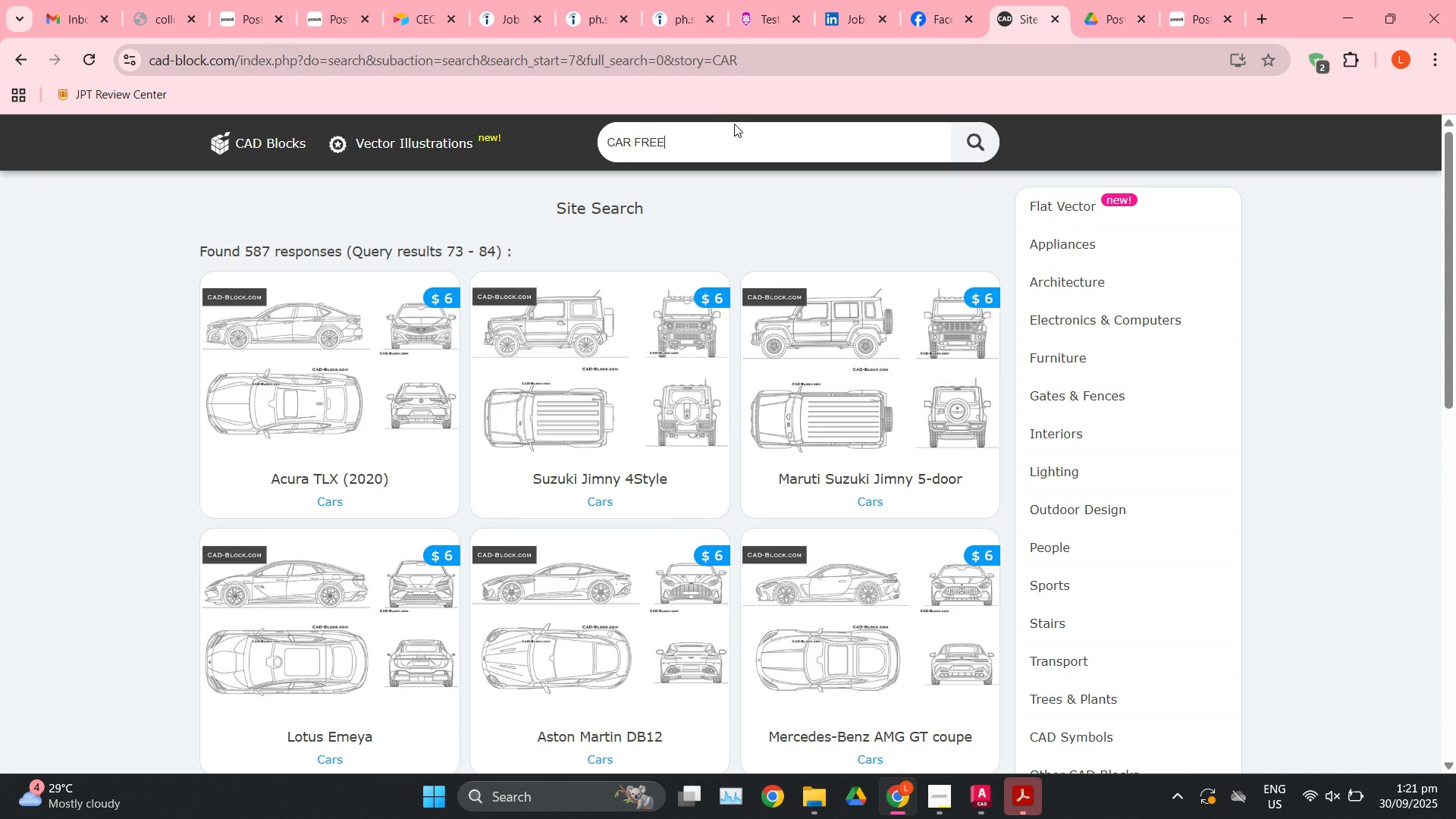 
key(Enter)
 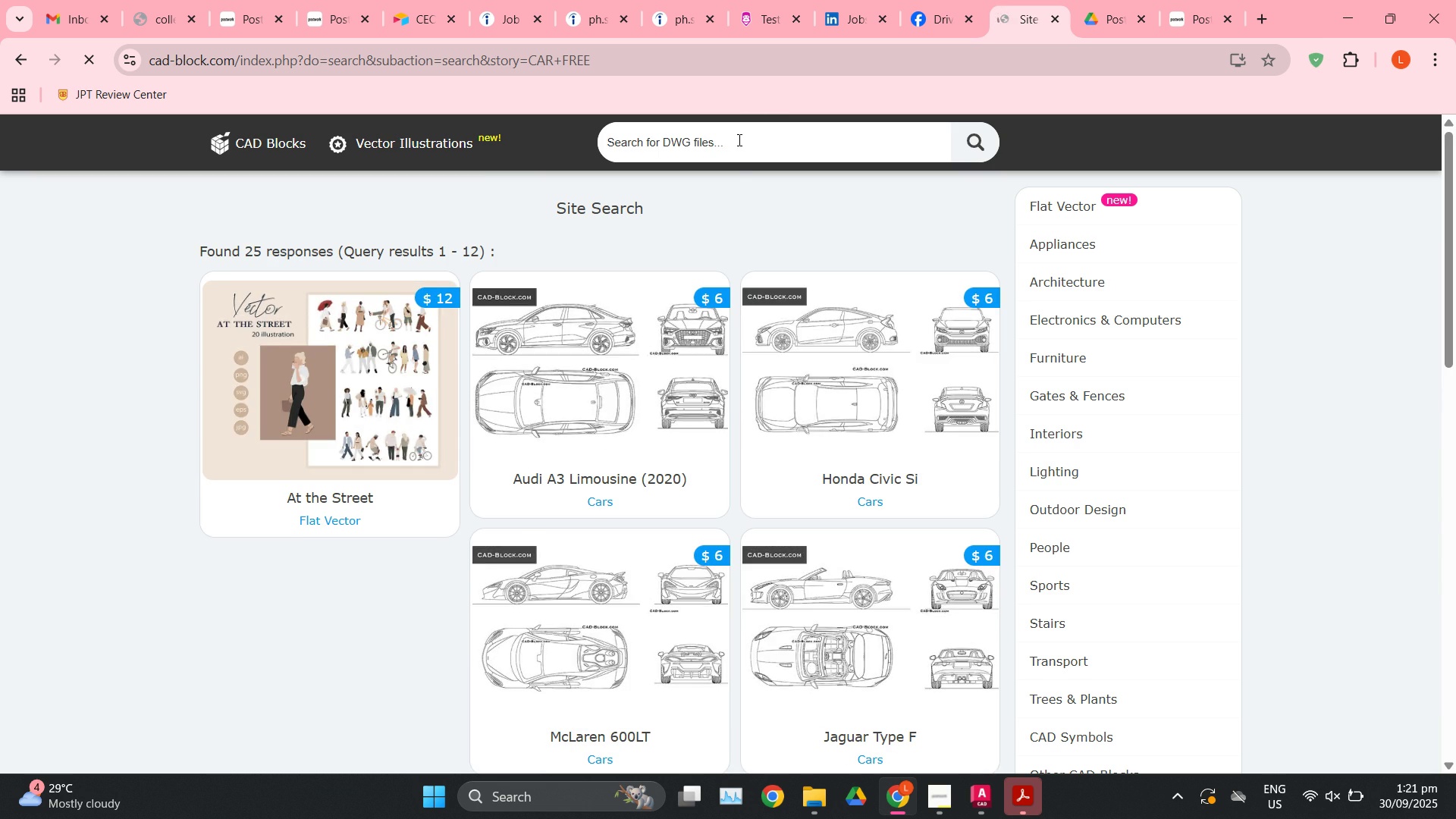 
scroll: coordinate [996, 447], scroll_direction: down, amount: 7.0
 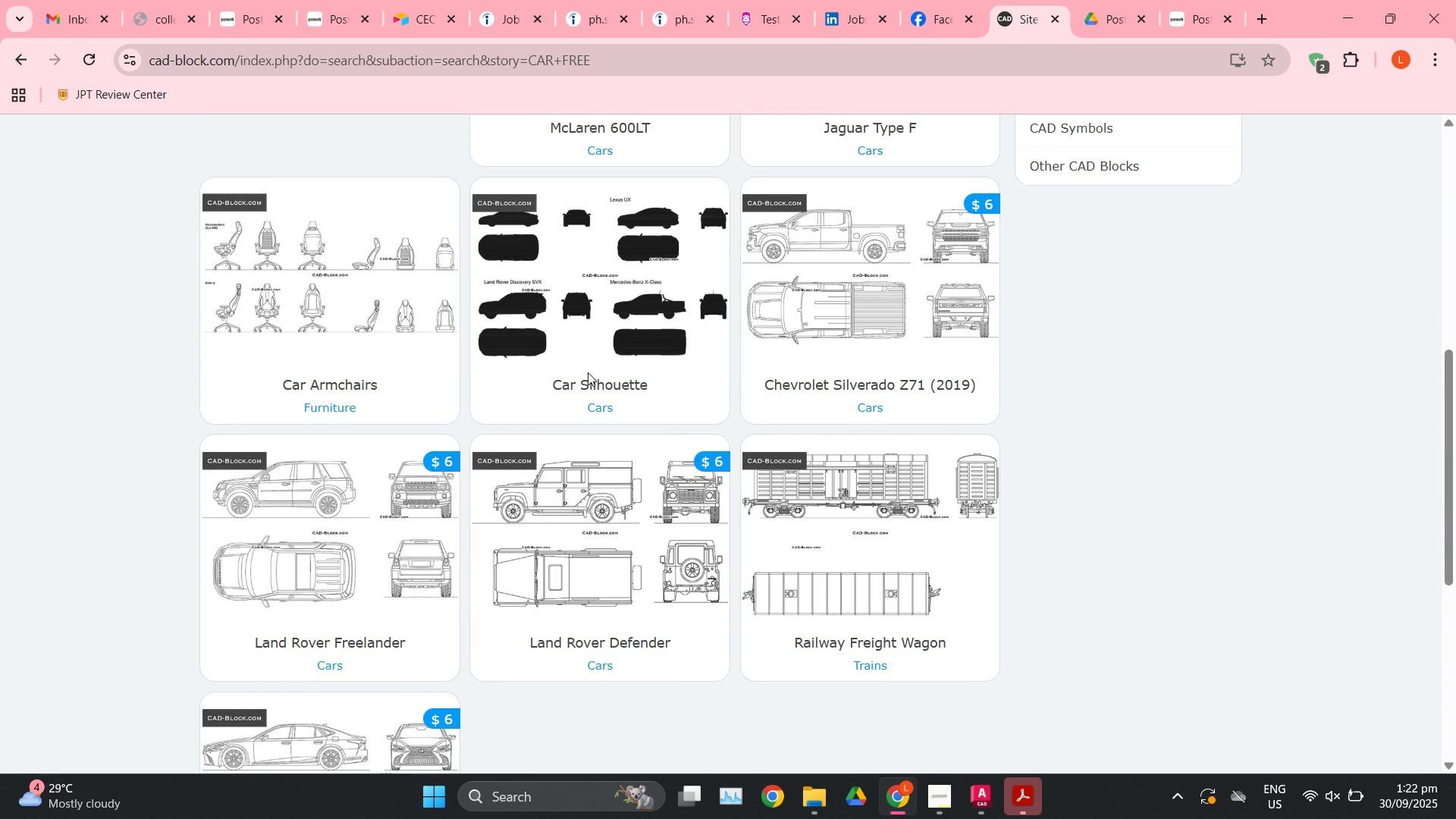 
left_click([588, 372])
 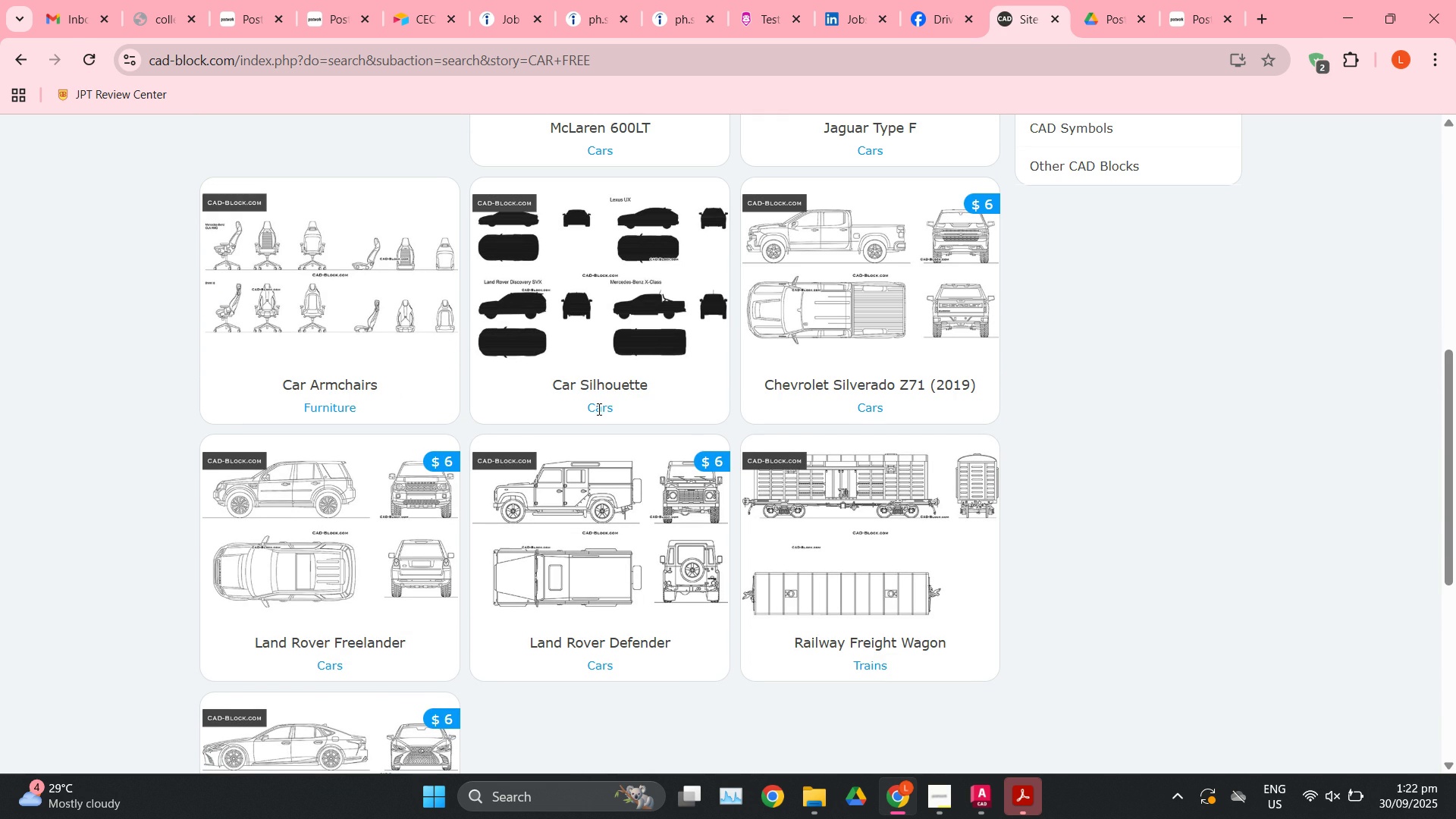 
left_click([595, 408])
 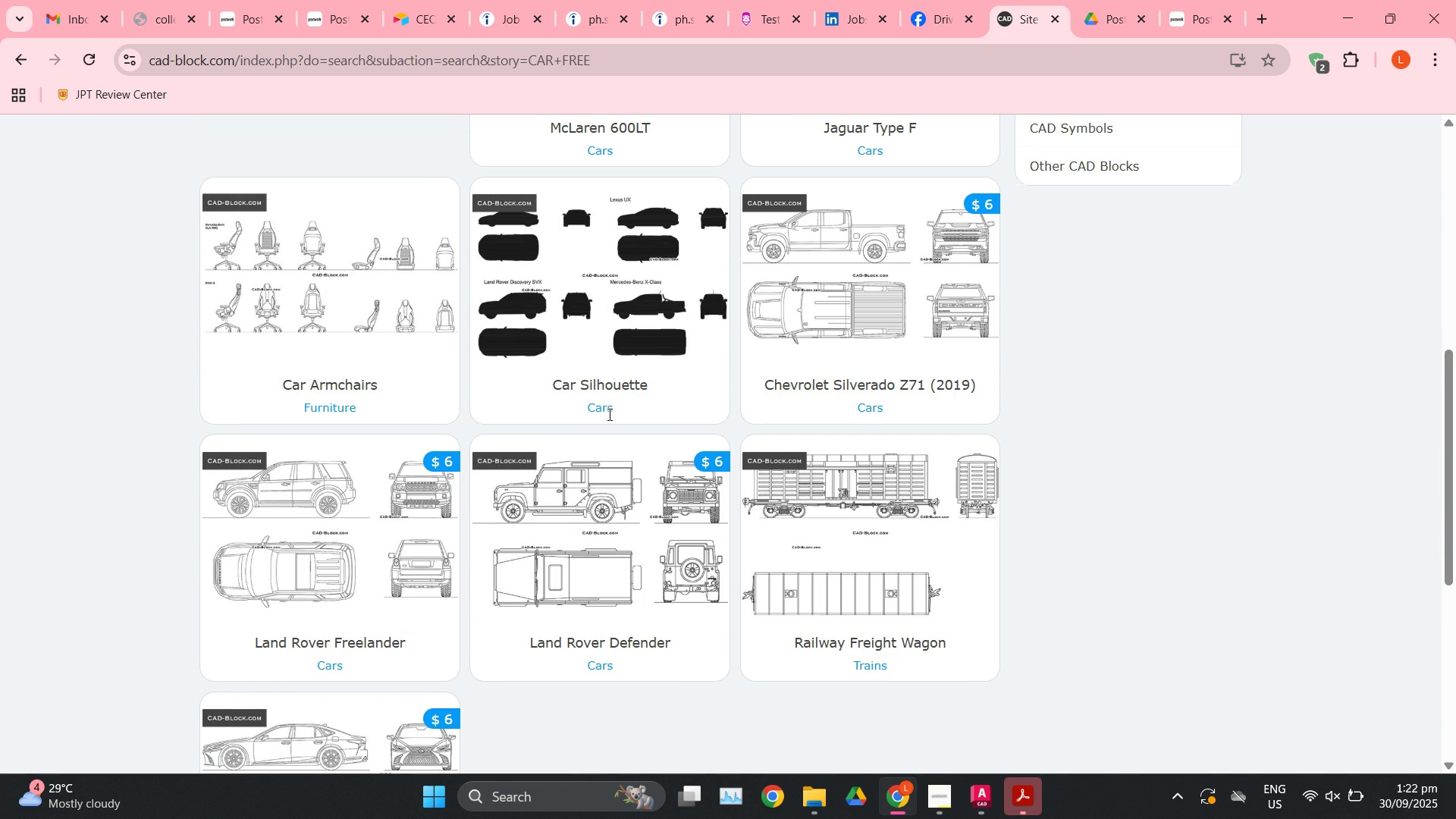 
left_click([608, 414])
 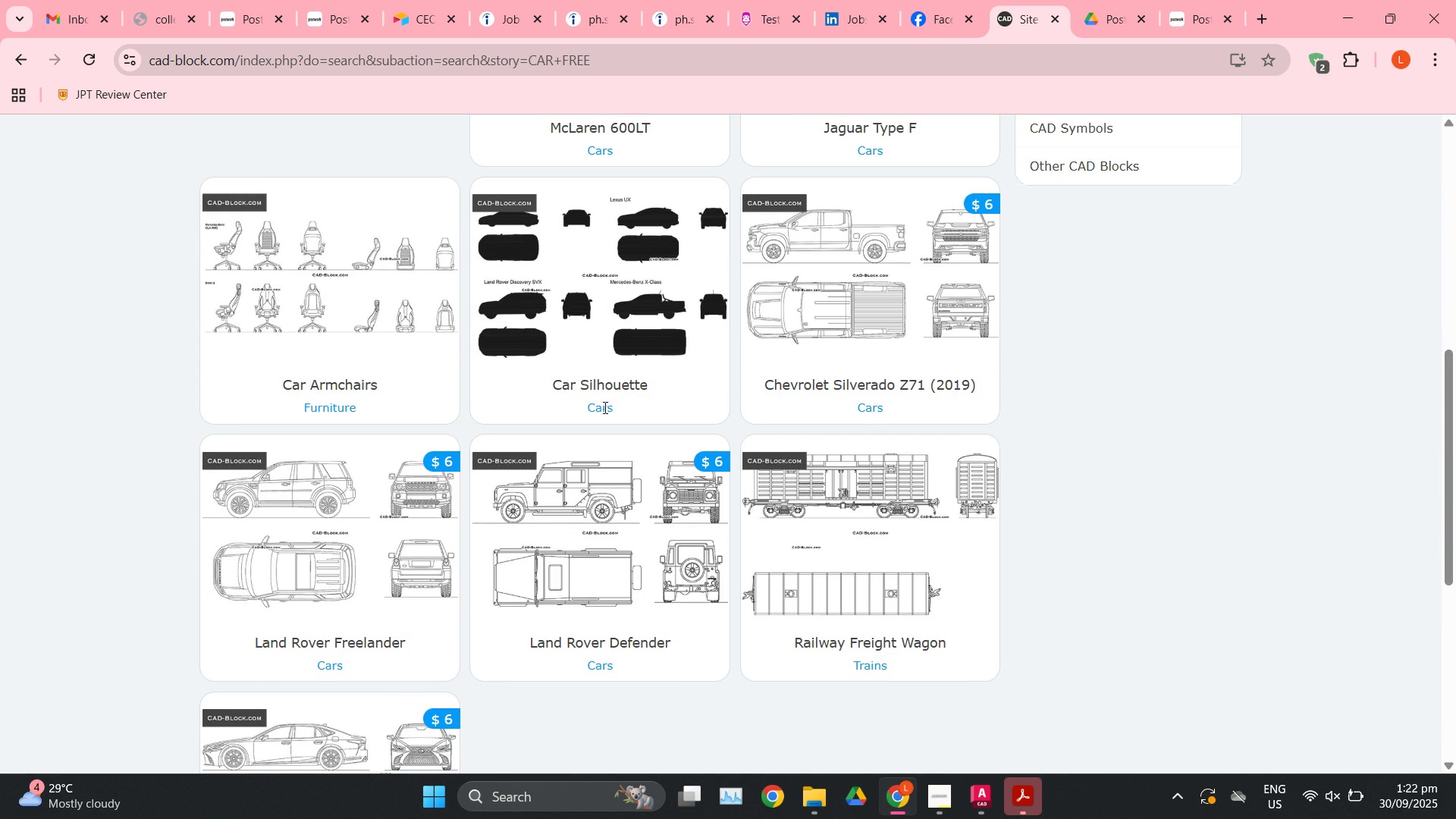 
double_click([598, 387])
 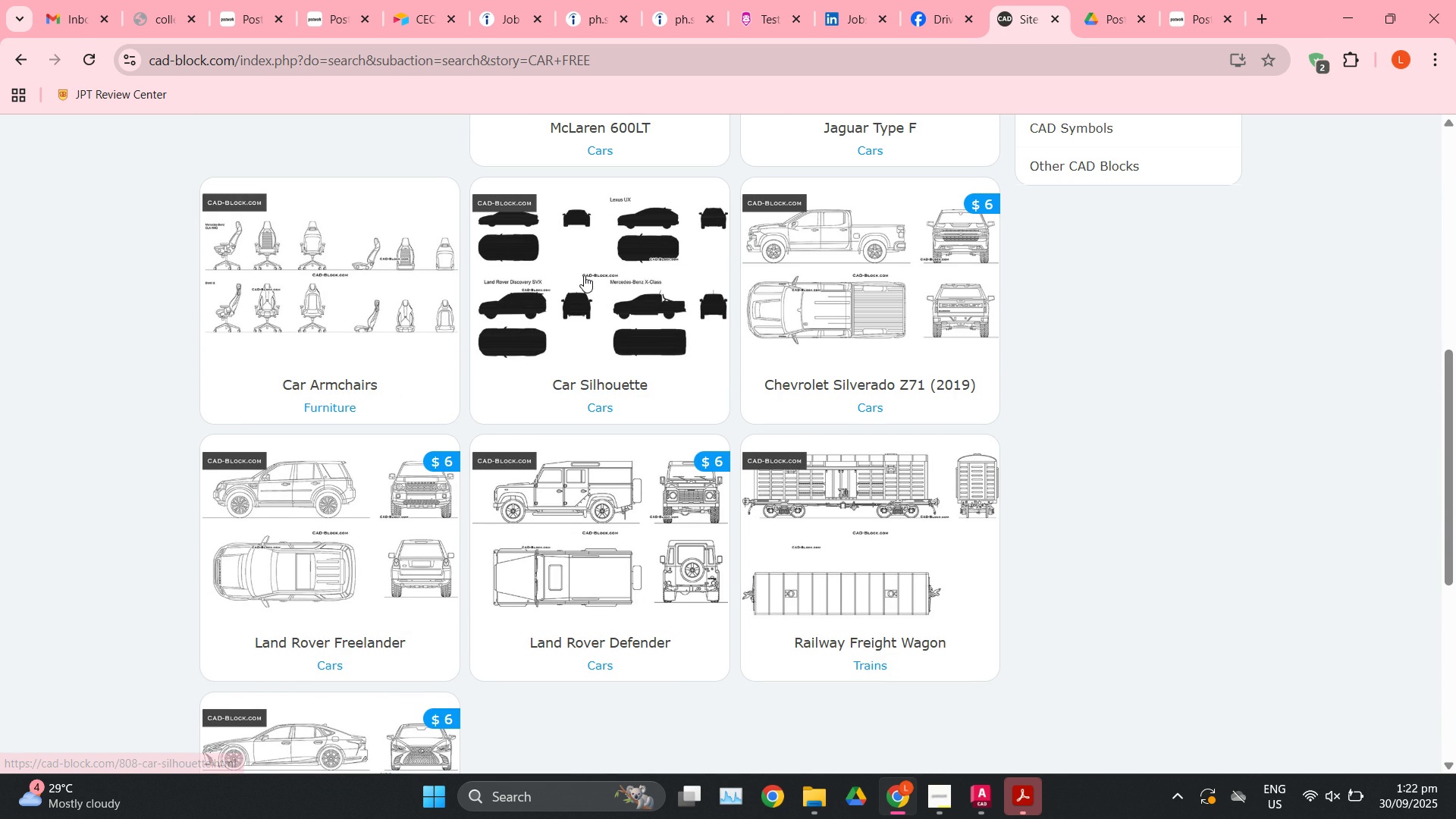 
triple_click([584, 275])
 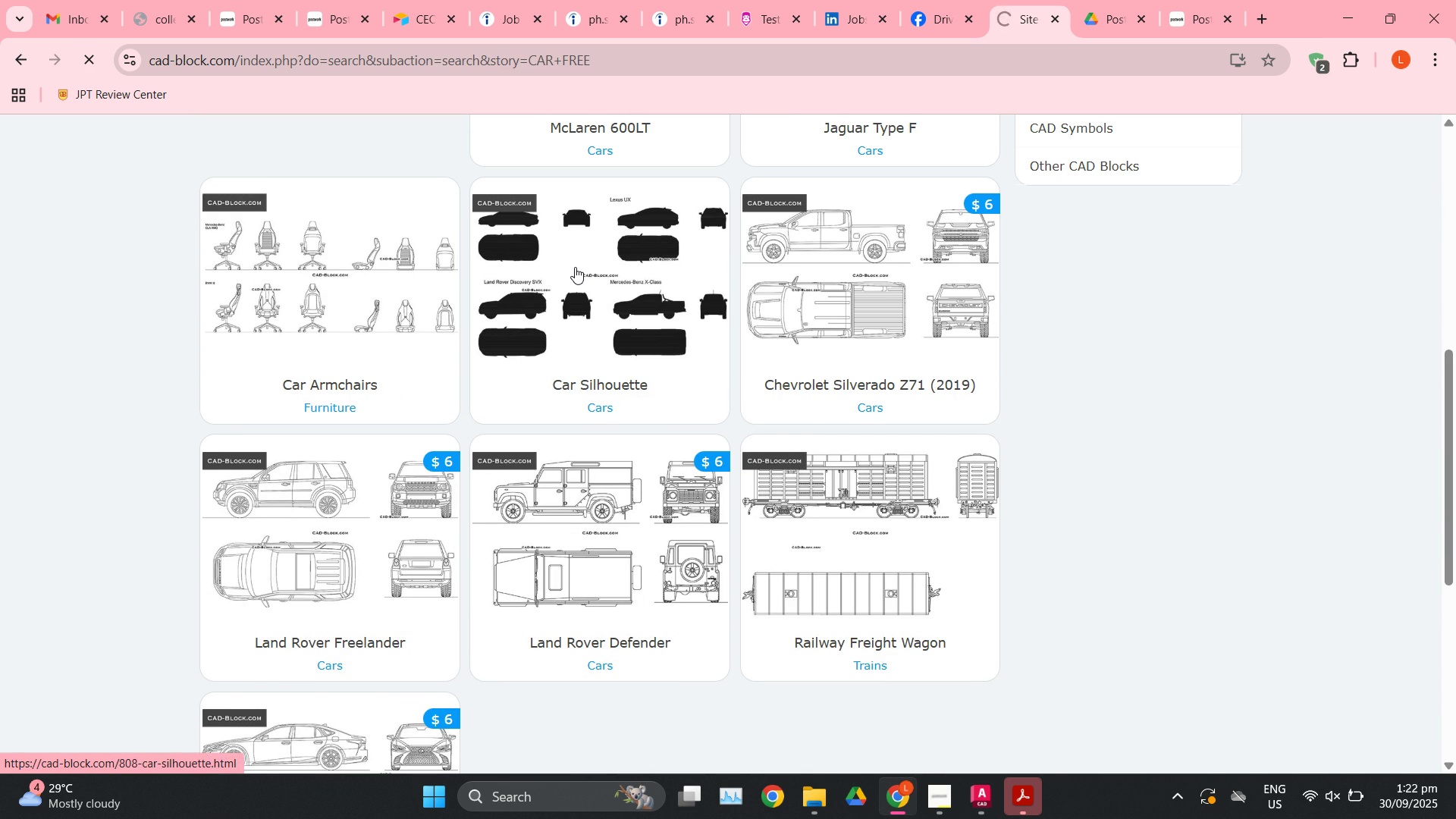 
scroll: coordinate [575, 267], scroll_direction: down, amount: 7.0
 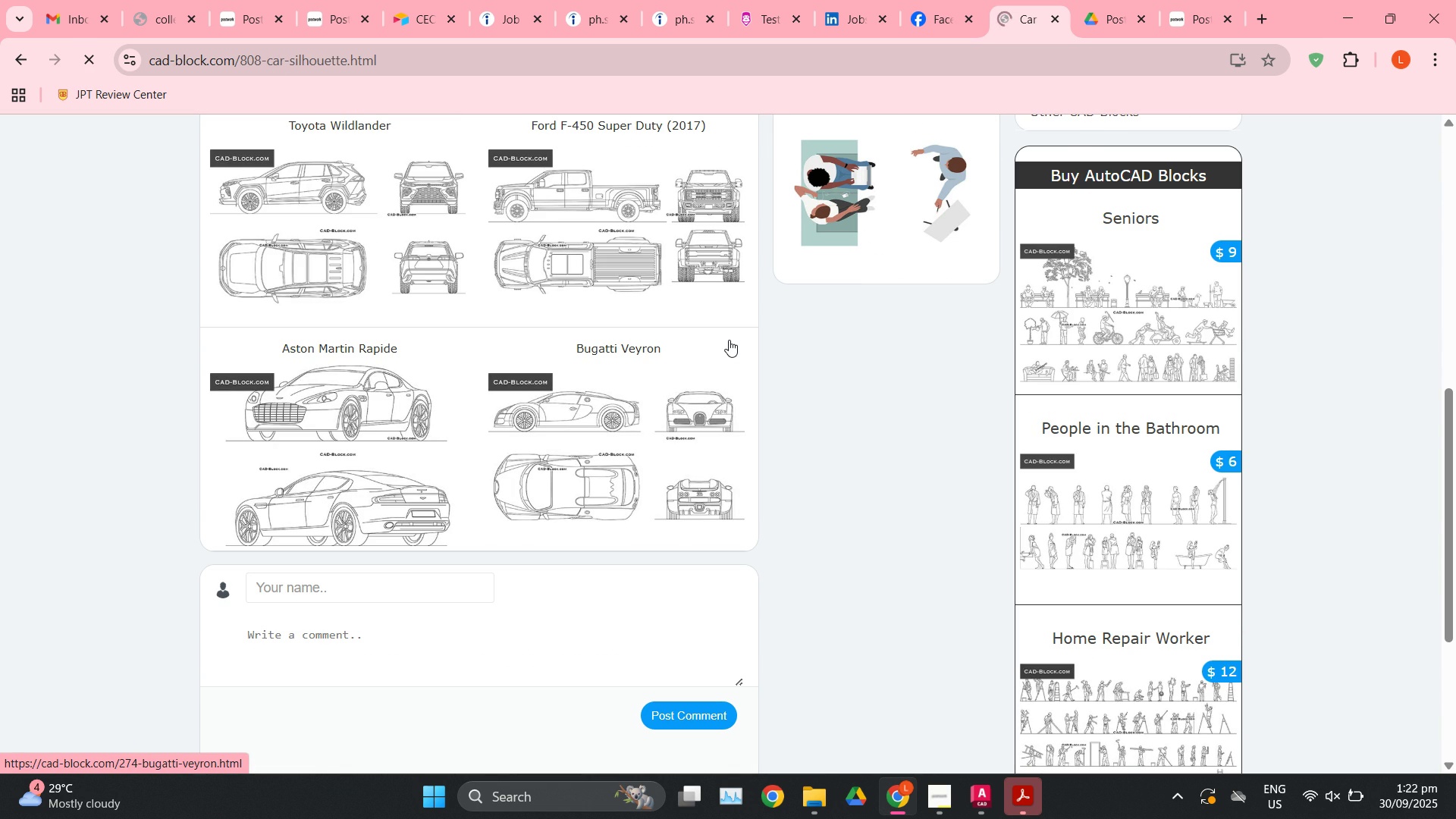 
scroll: coordinate [729, 340], scroll_direction: up, amount: 1.0
 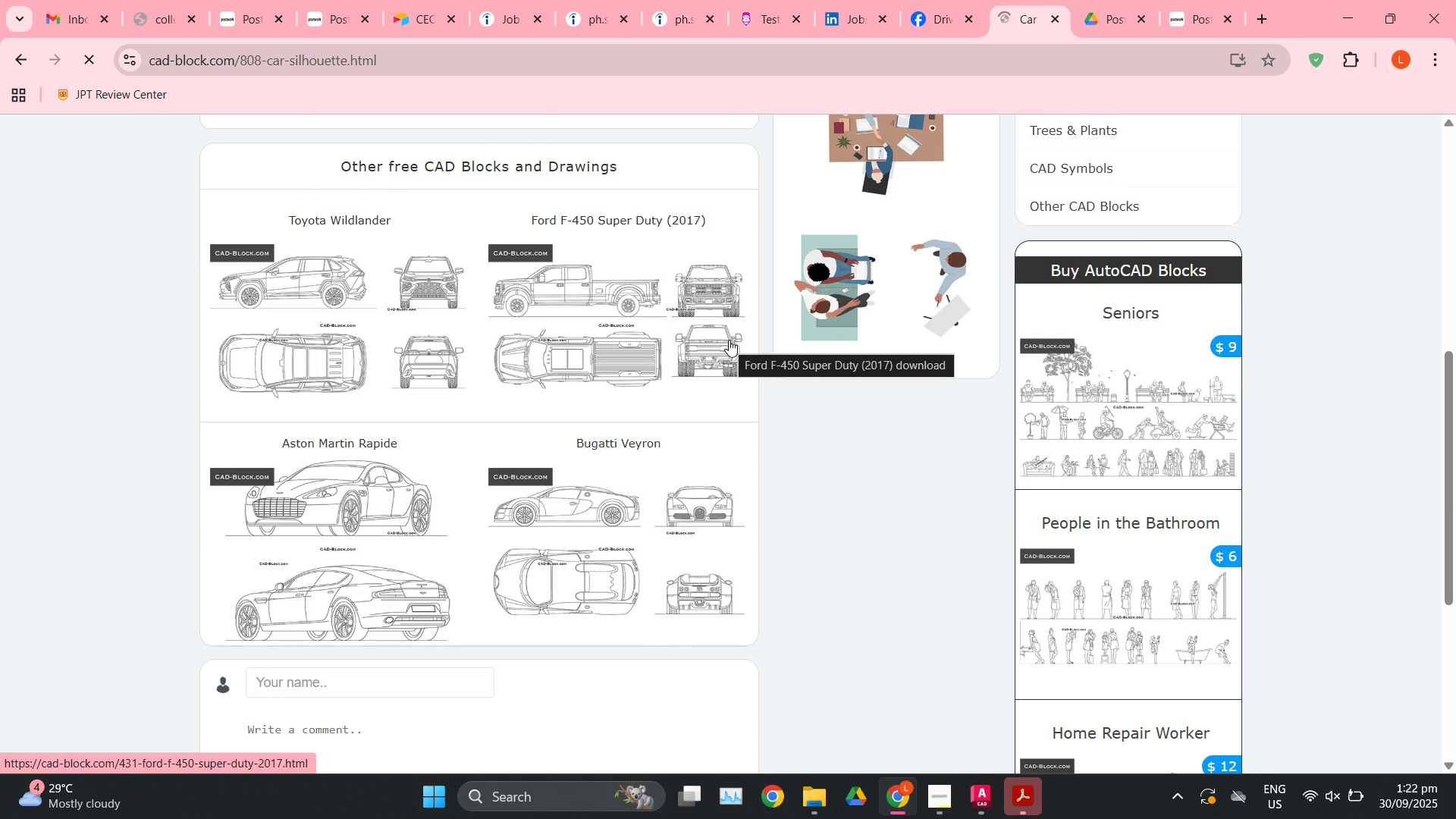 
scroll: coordinate [726, 345], scroll_direction: down, amount: 6.0
 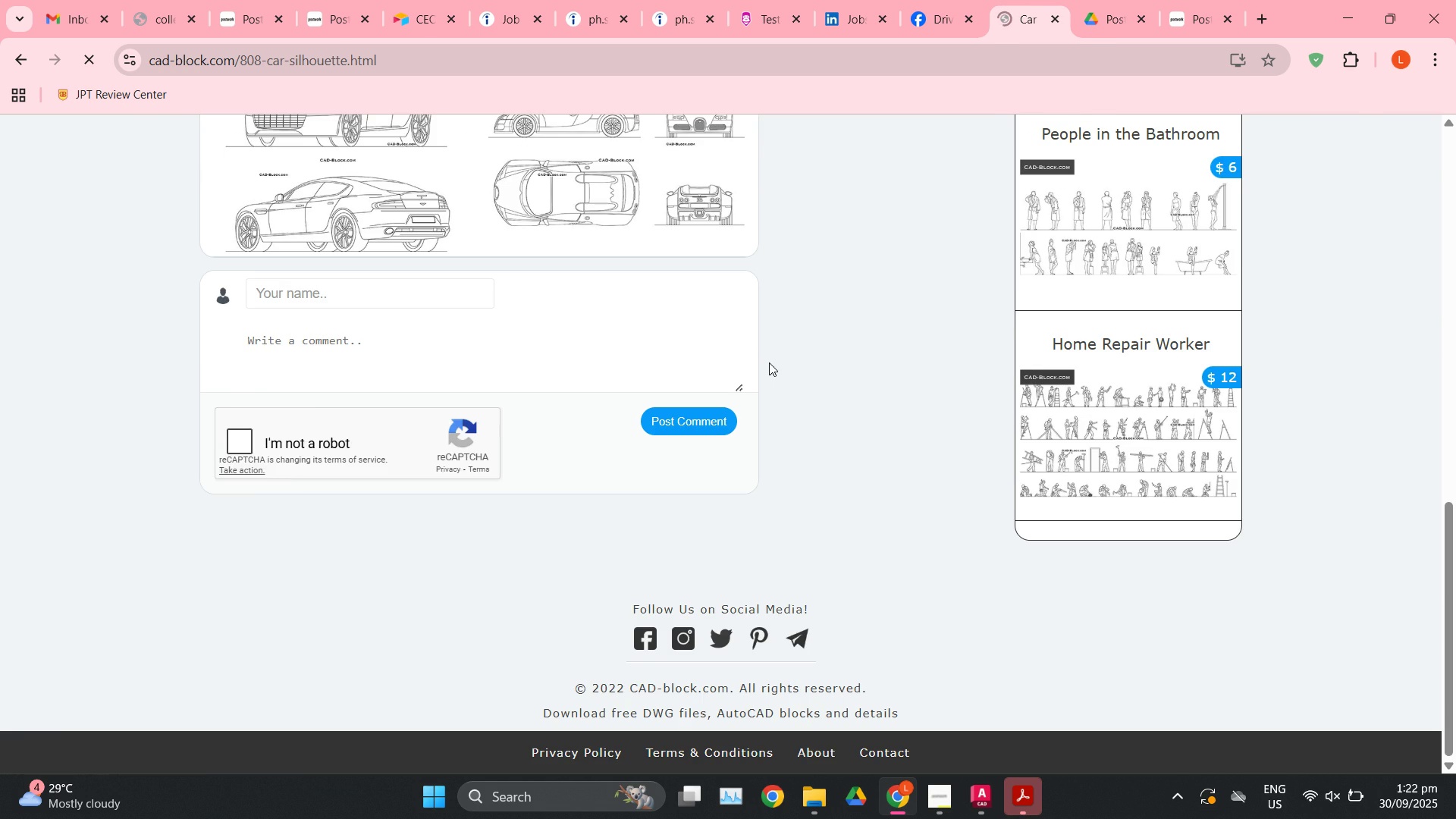 
scroll: coordinate [779, 343], scroll_direction: up, amount: 12.0
 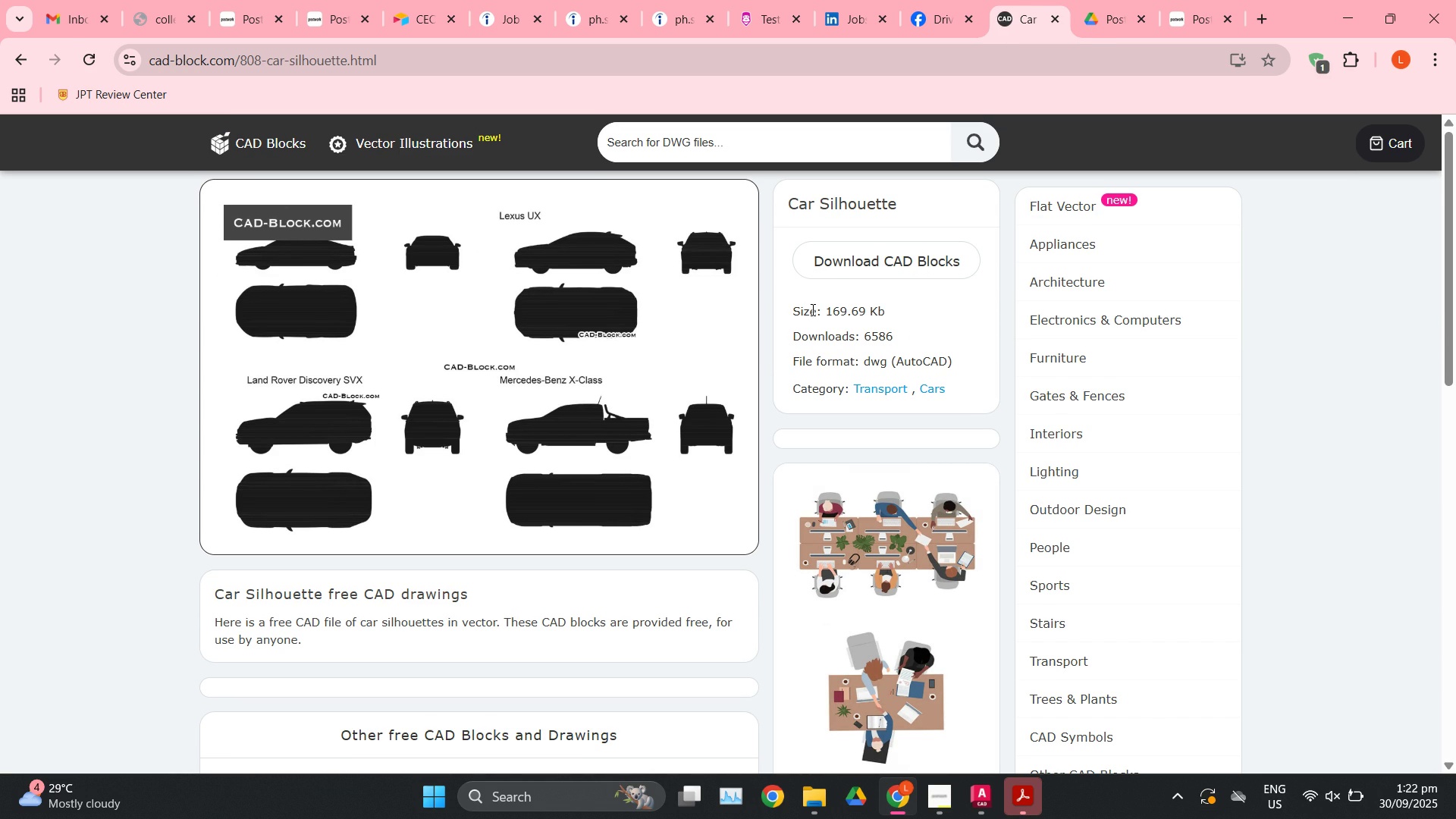 
left_click([840, 271])
 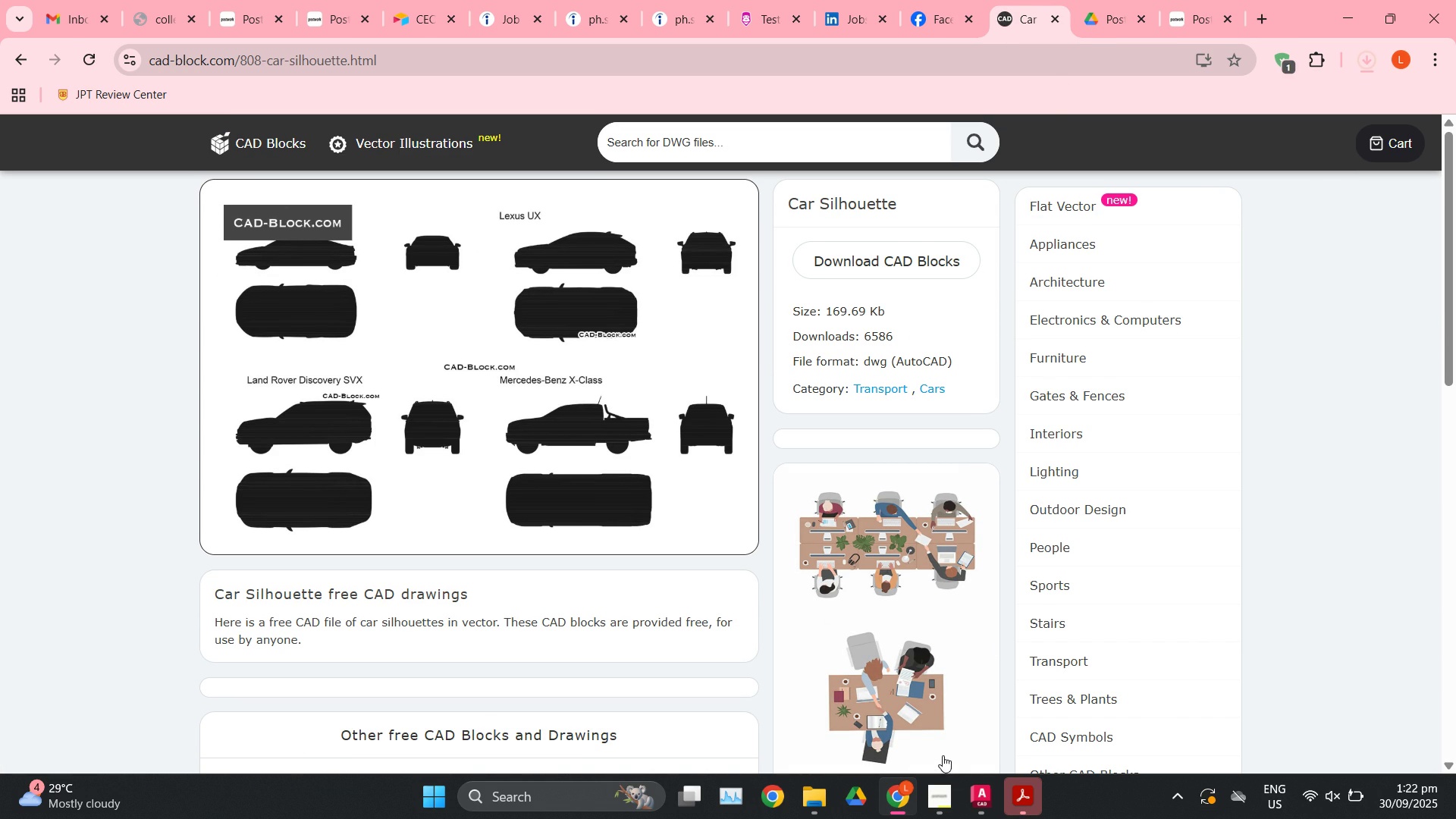 
left_click([993, 799])
 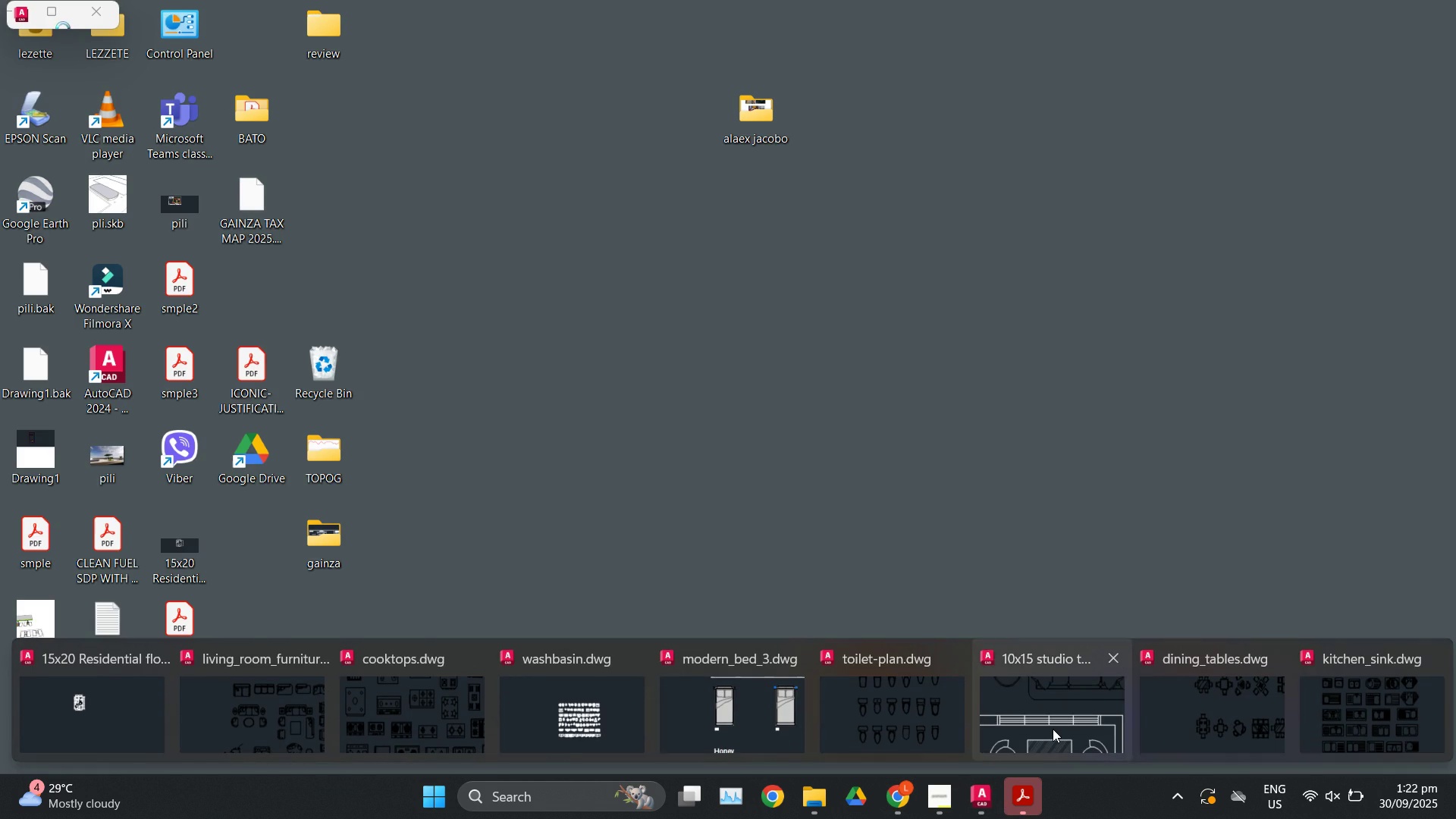 
left_click([1053, 729])
 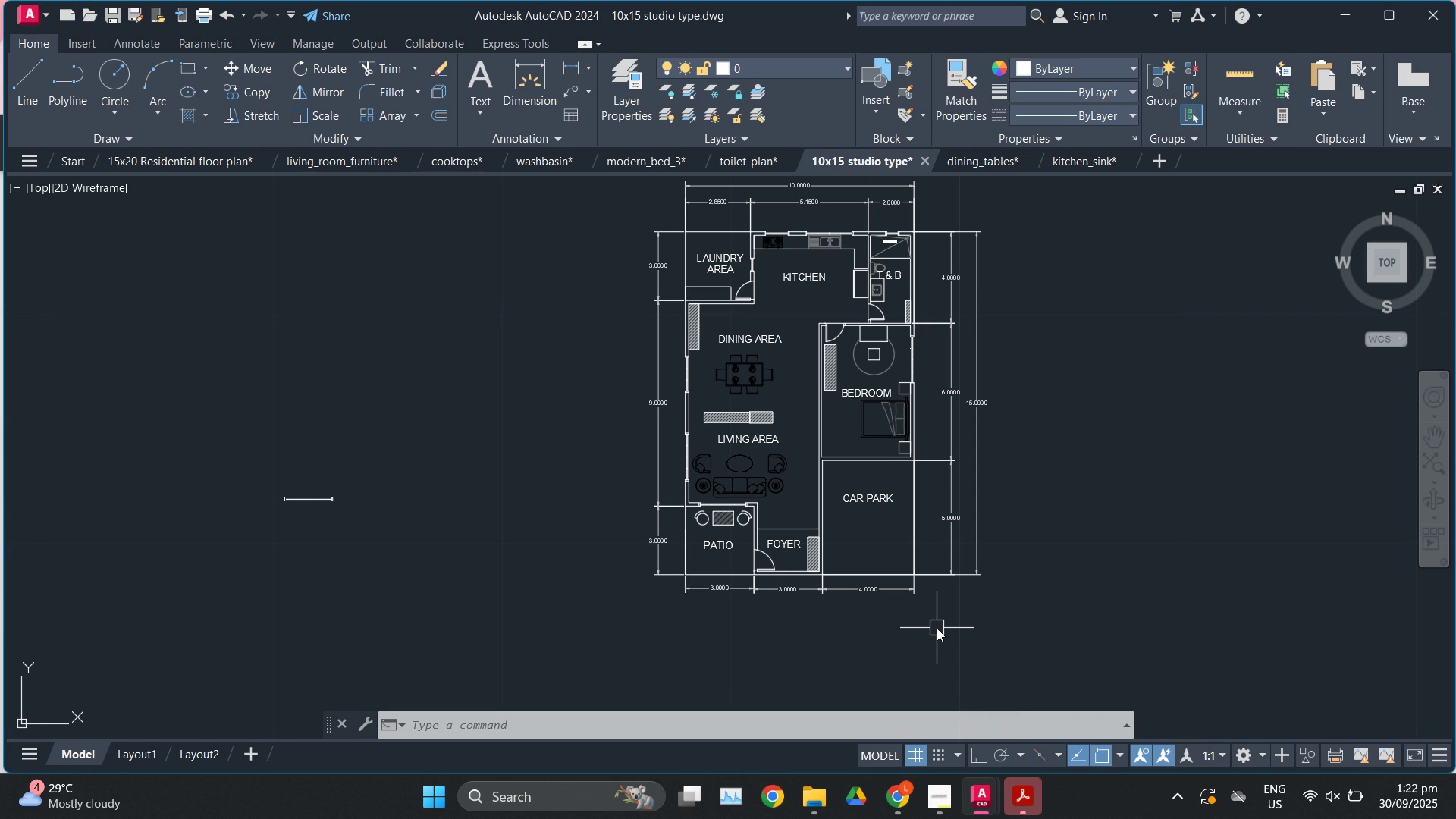 
wait(12.38)
 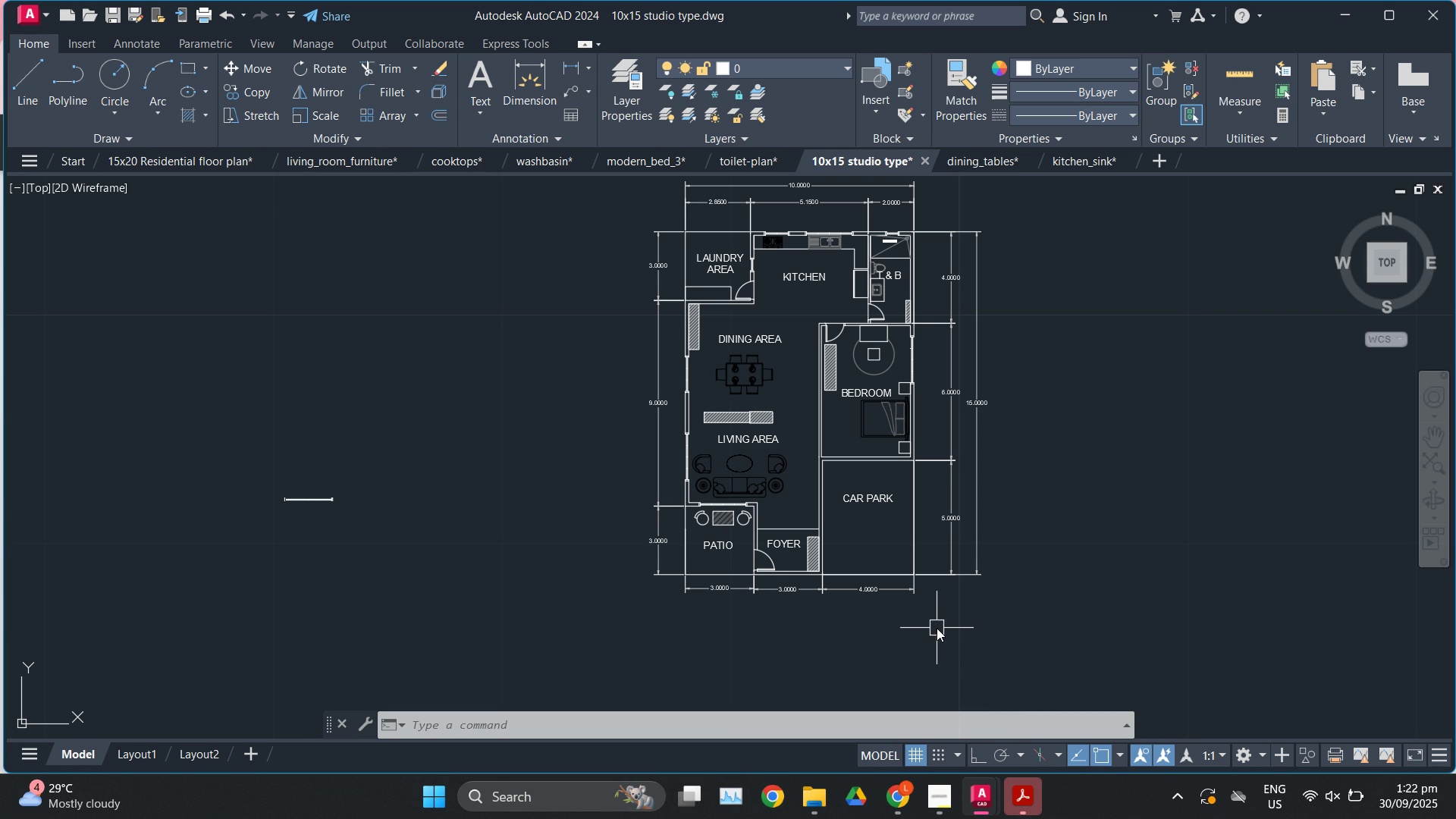 
left_click([19, 160])
 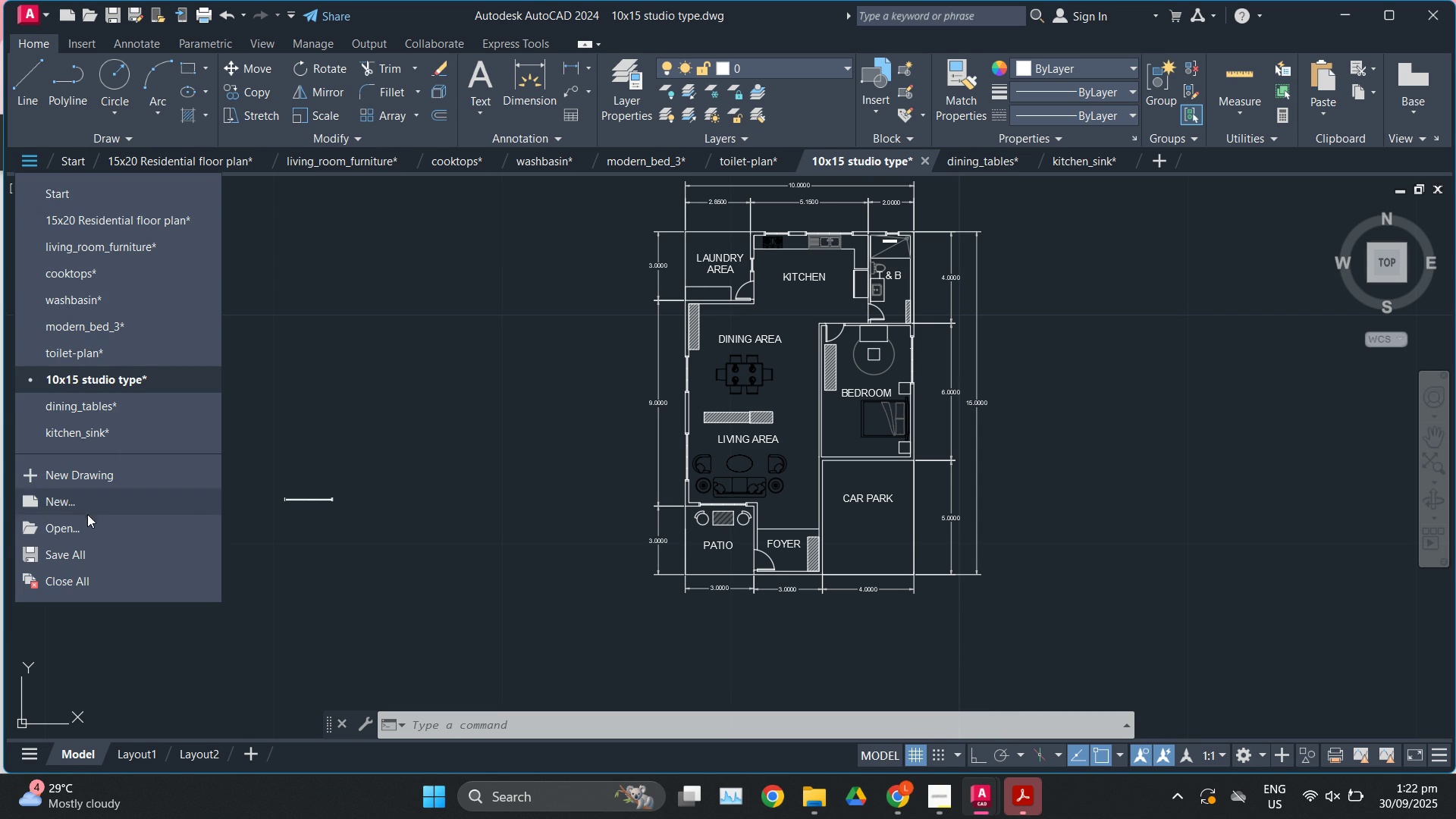 
left_click([83, 530])
 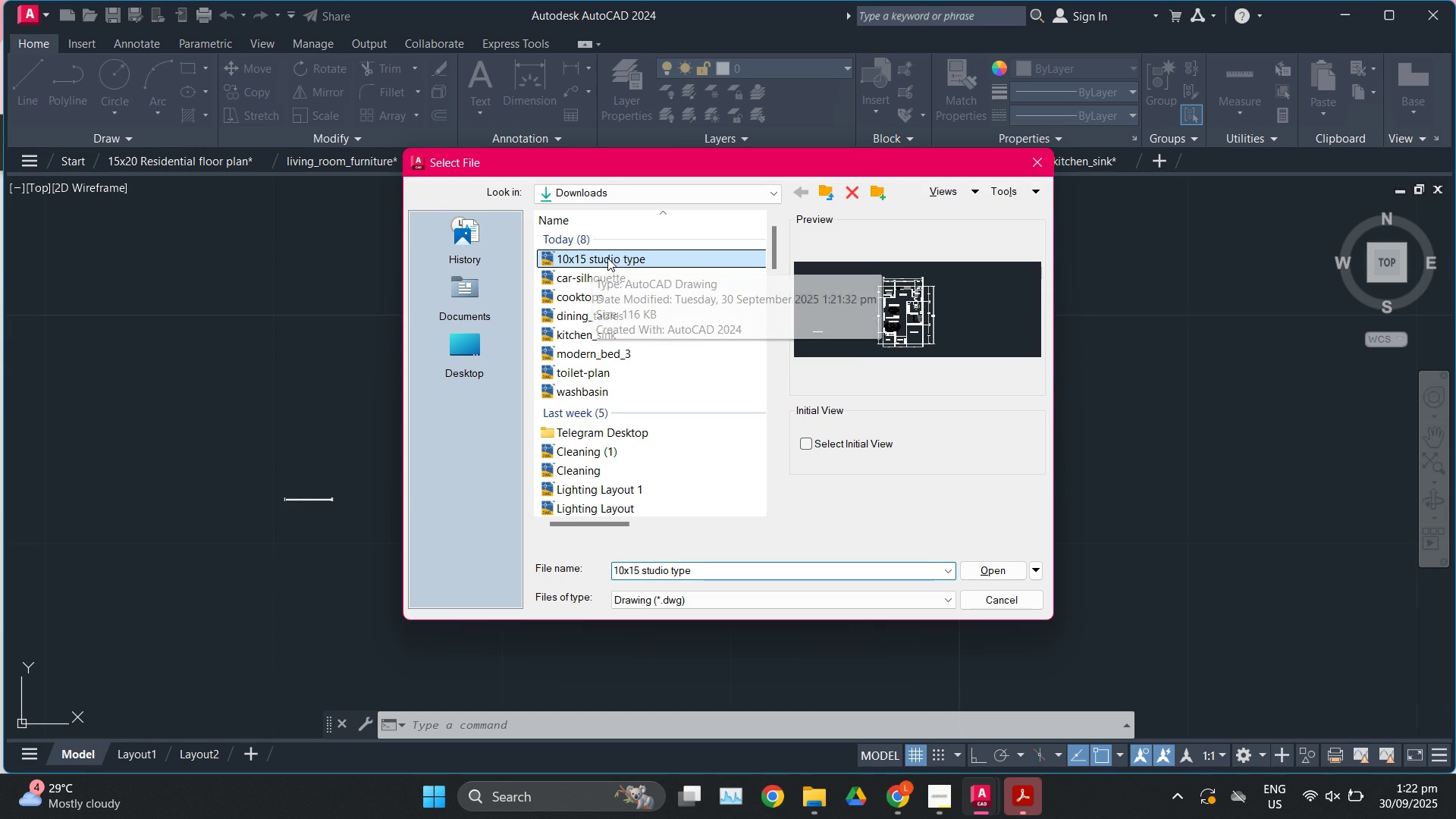 
double_click([613, 278])
 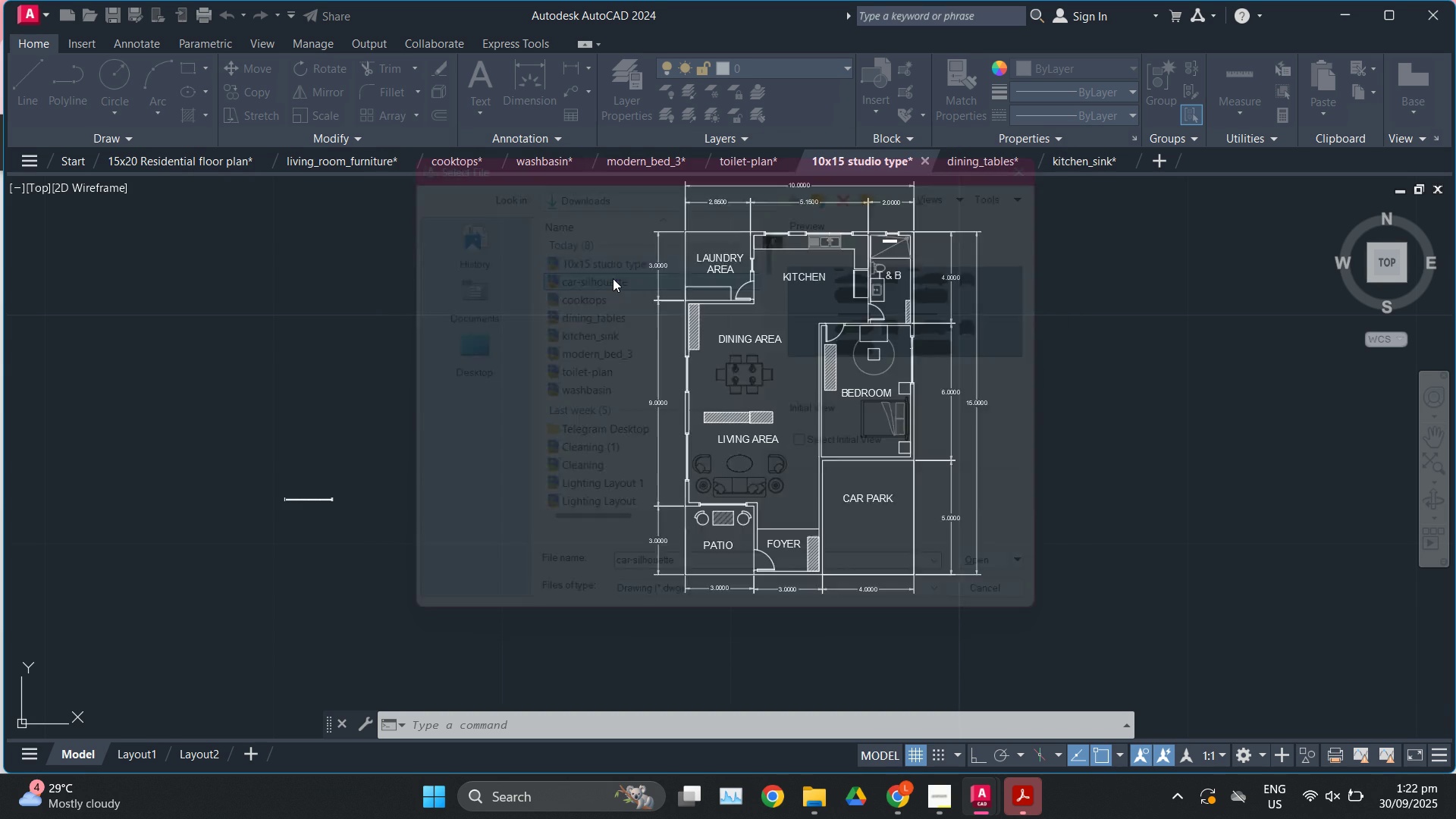 
triple_click([613, 278])
 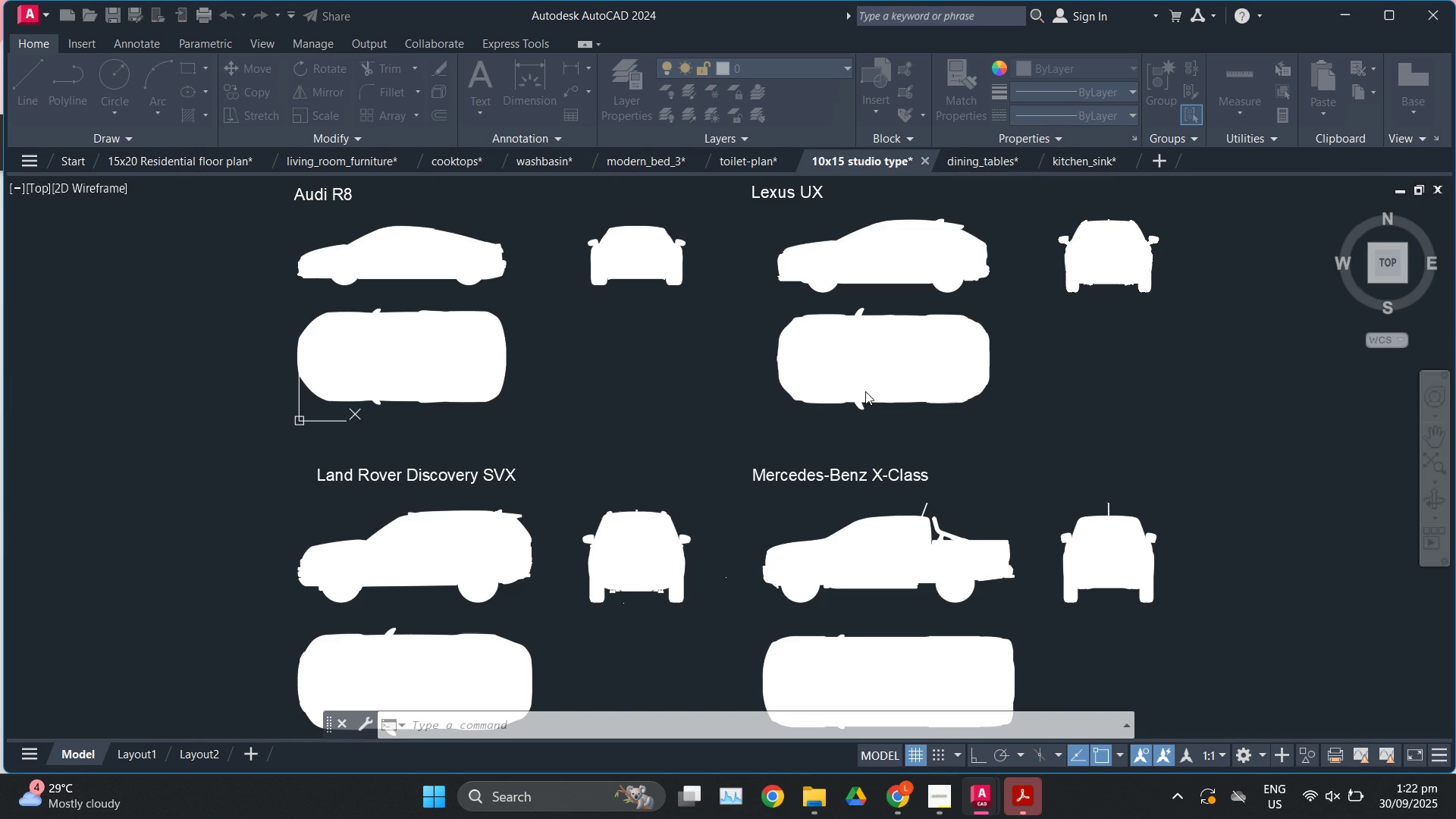 
scroll: coordinate [839, 451], scroll_direction: down, amount: 2.0
 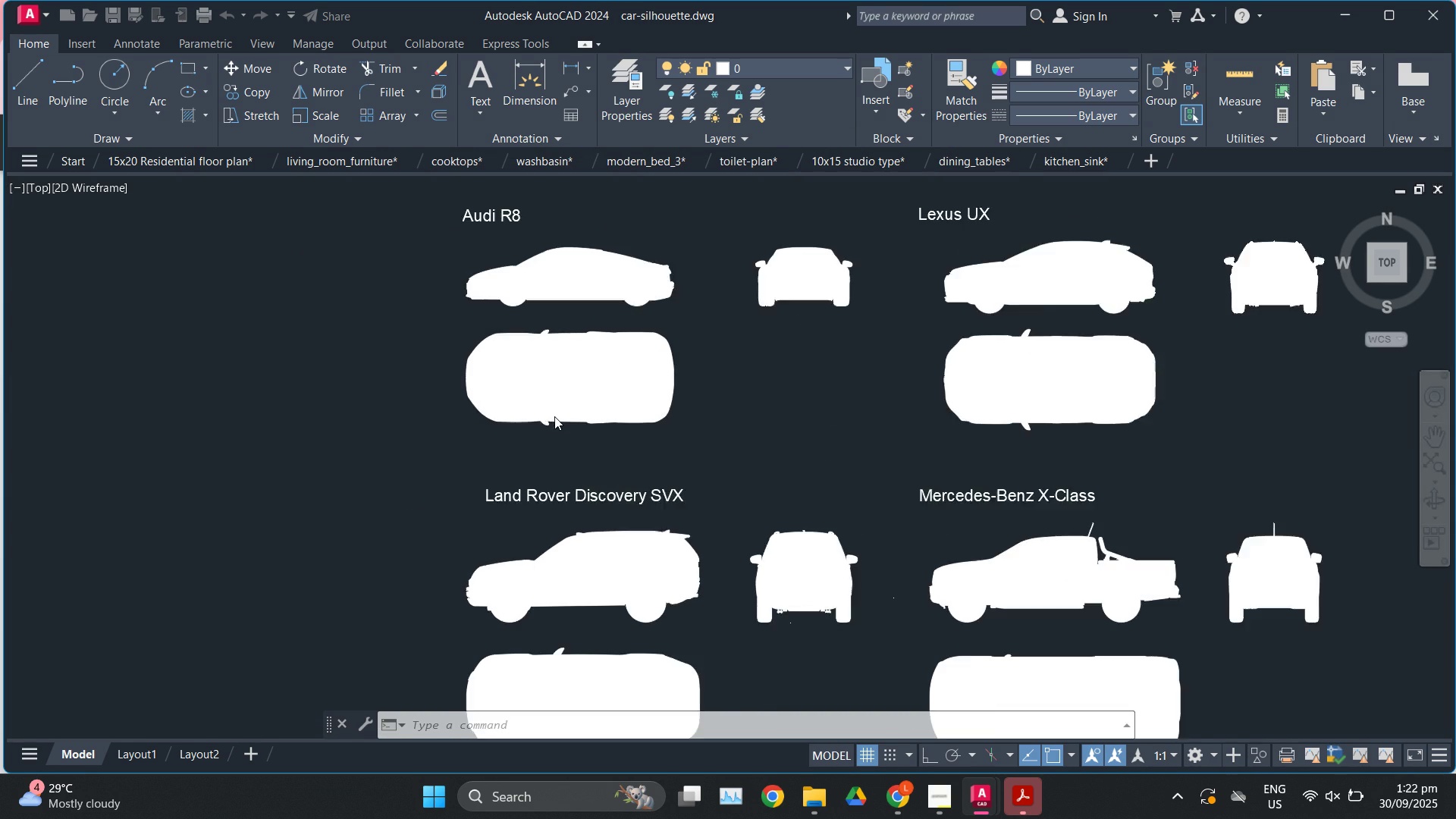 
scroll: coordinate [554, 416], scroll_direction: up, amount: 2.0
 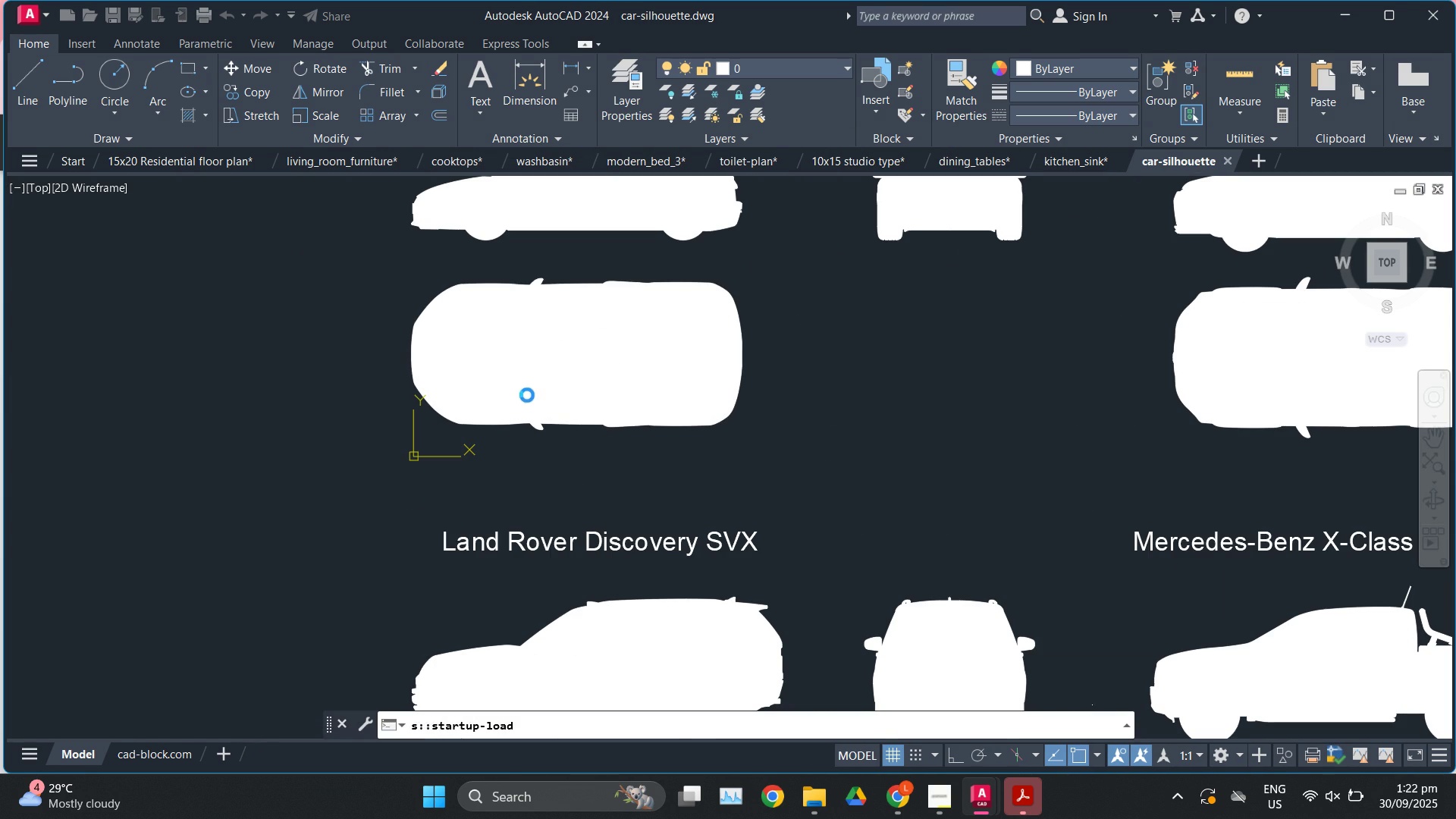 
left_click([527, 395])
 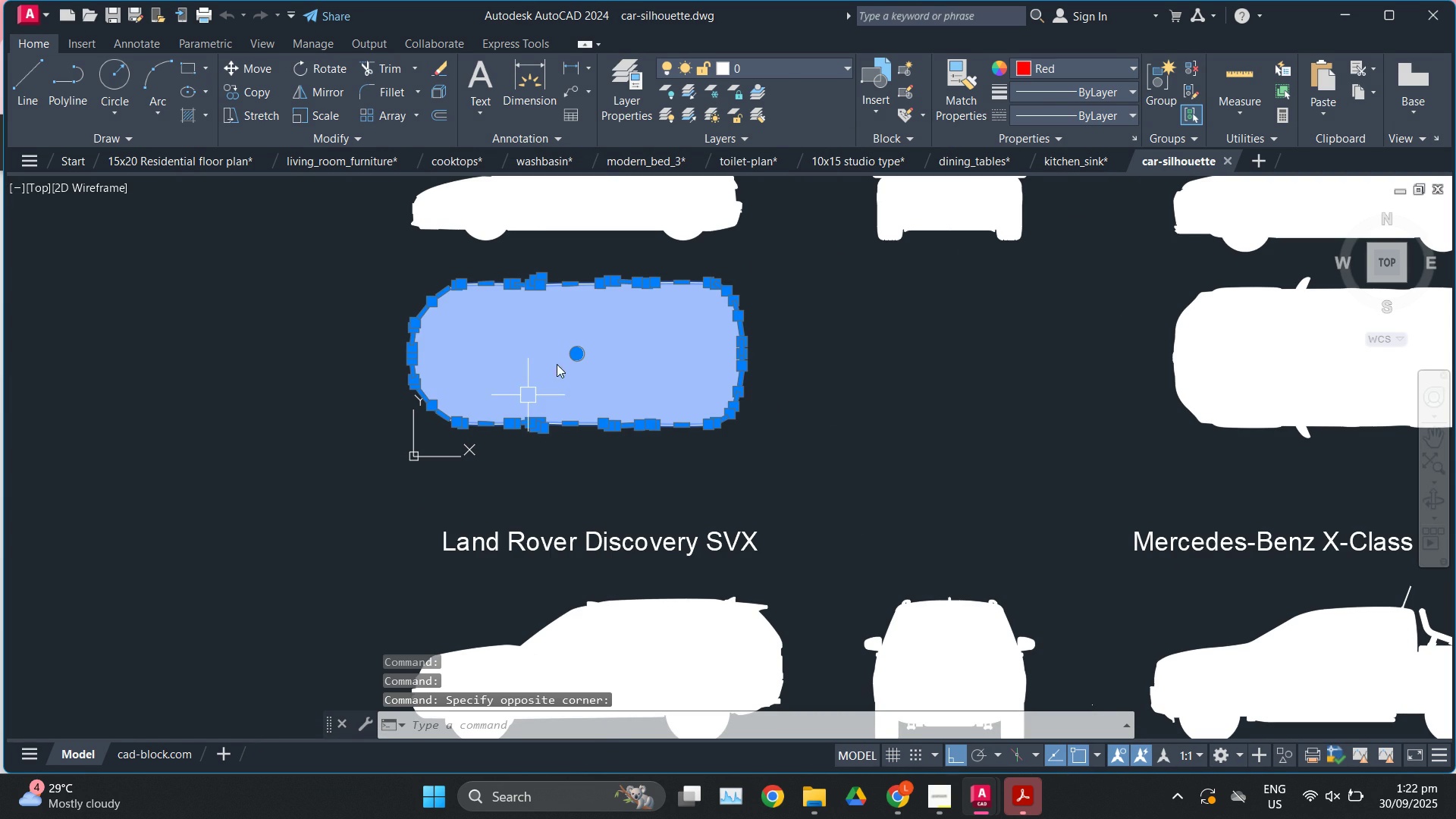 
key(Escape)
 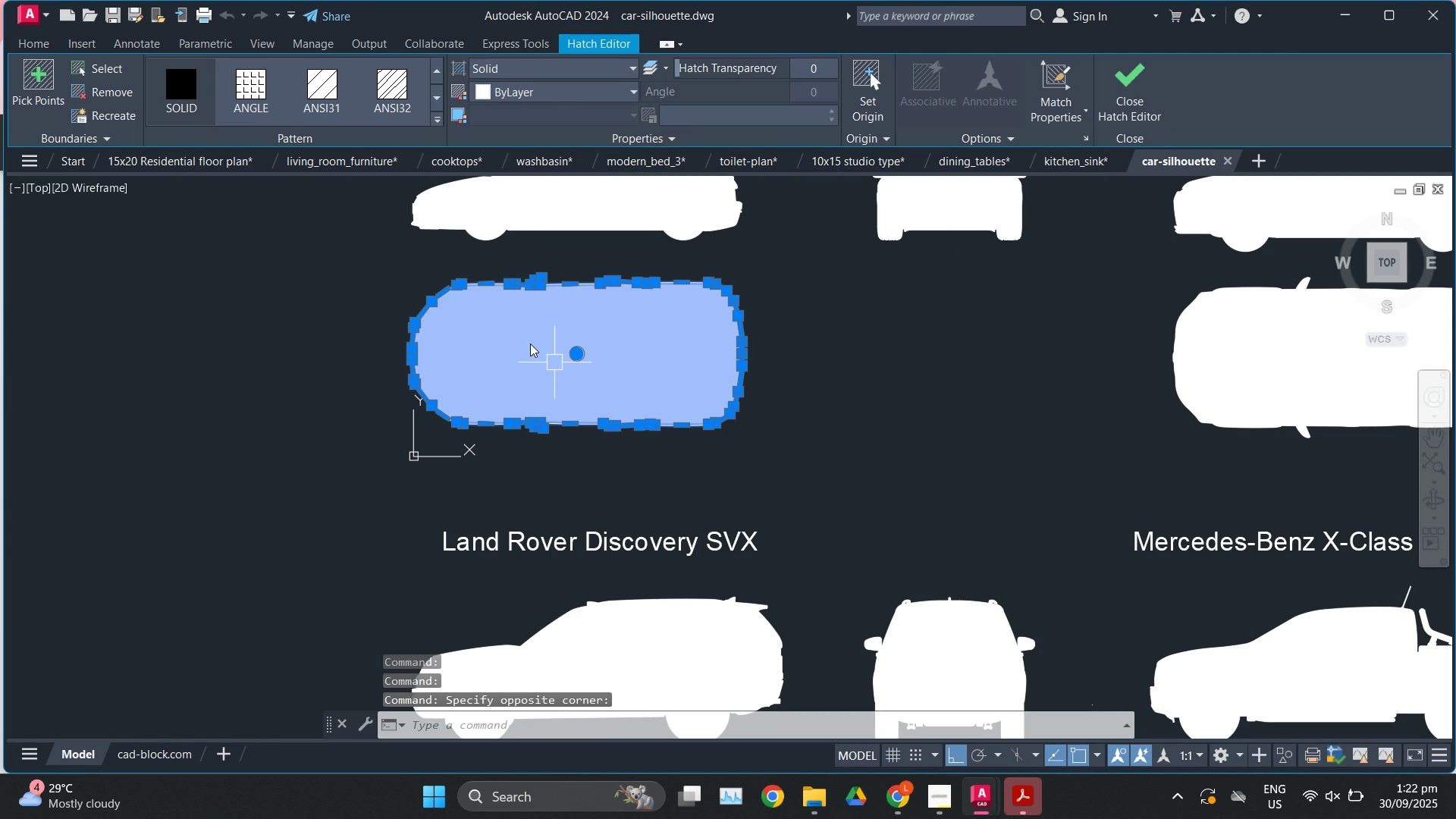 
key(Escape)
 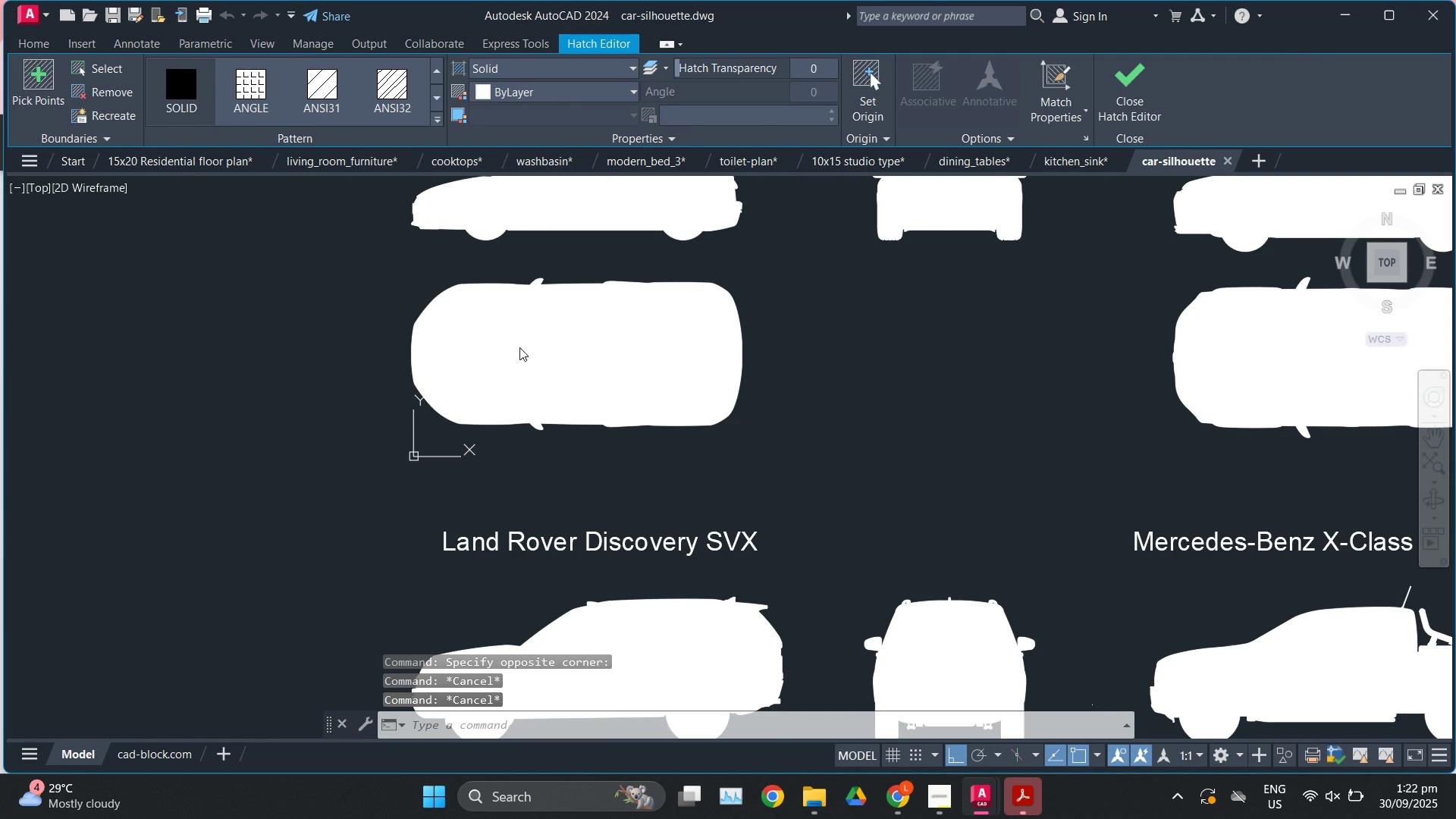 
left_click([525, 342])
 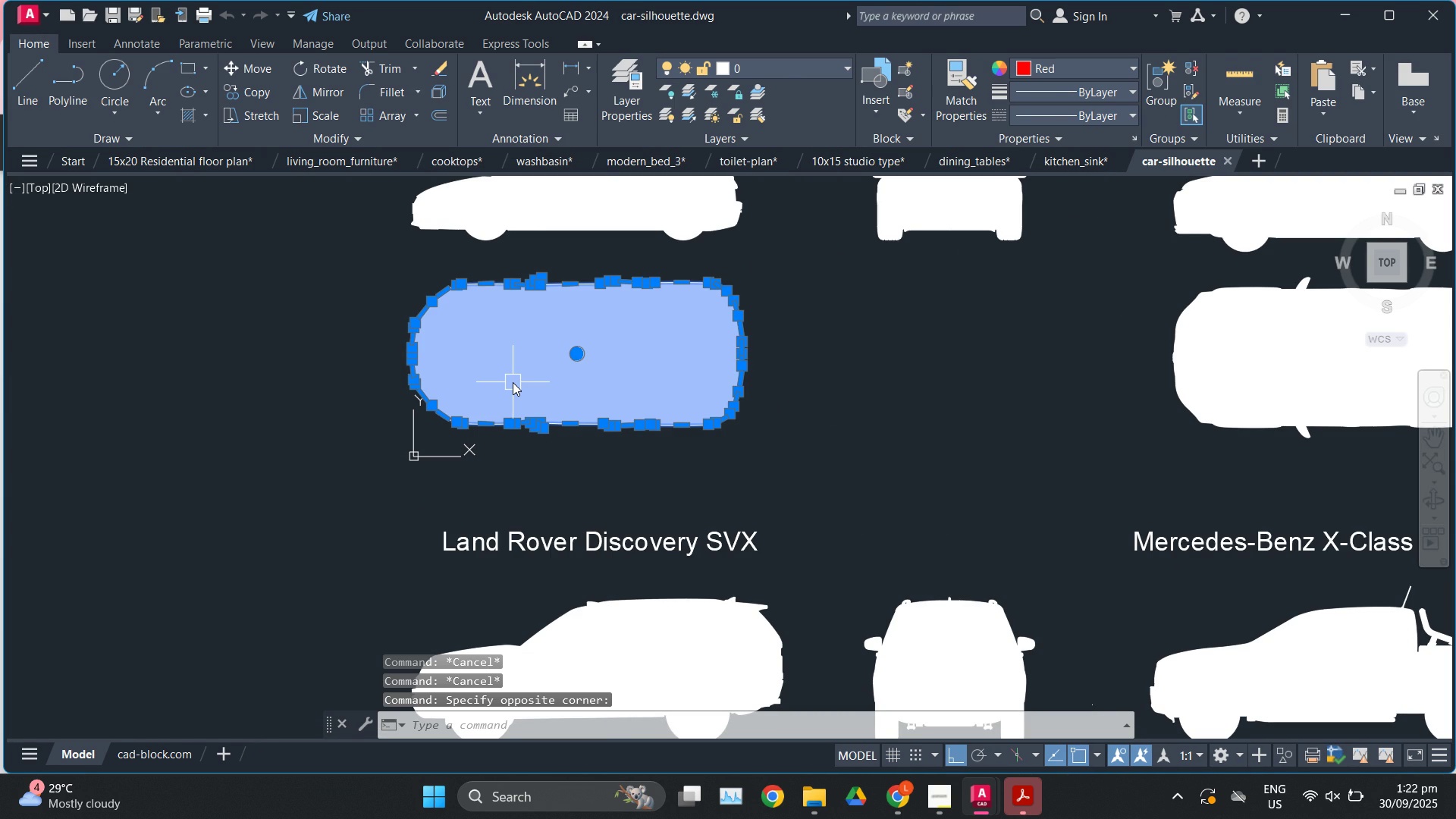 
key(E)
 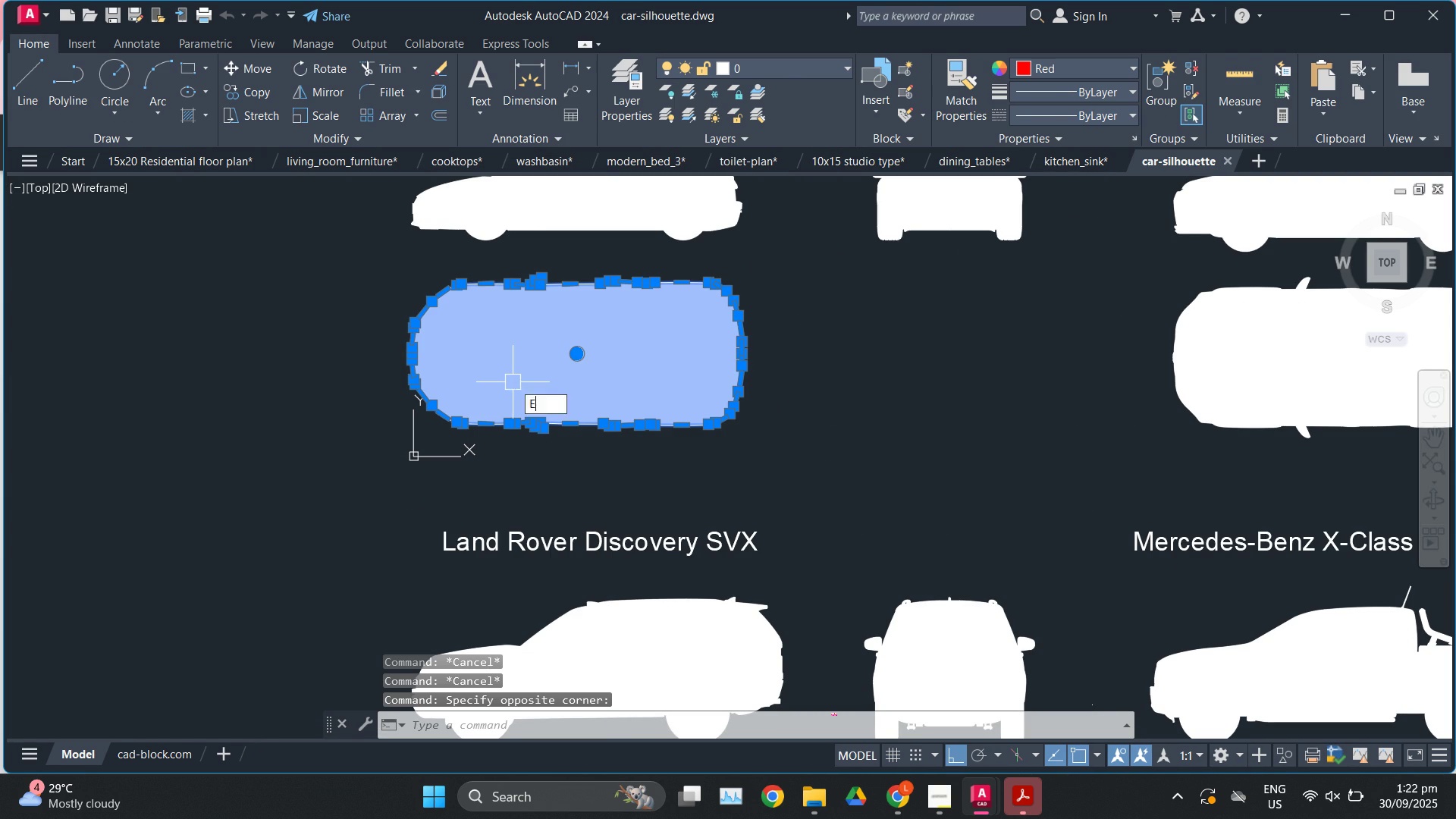 
key(Enter)